 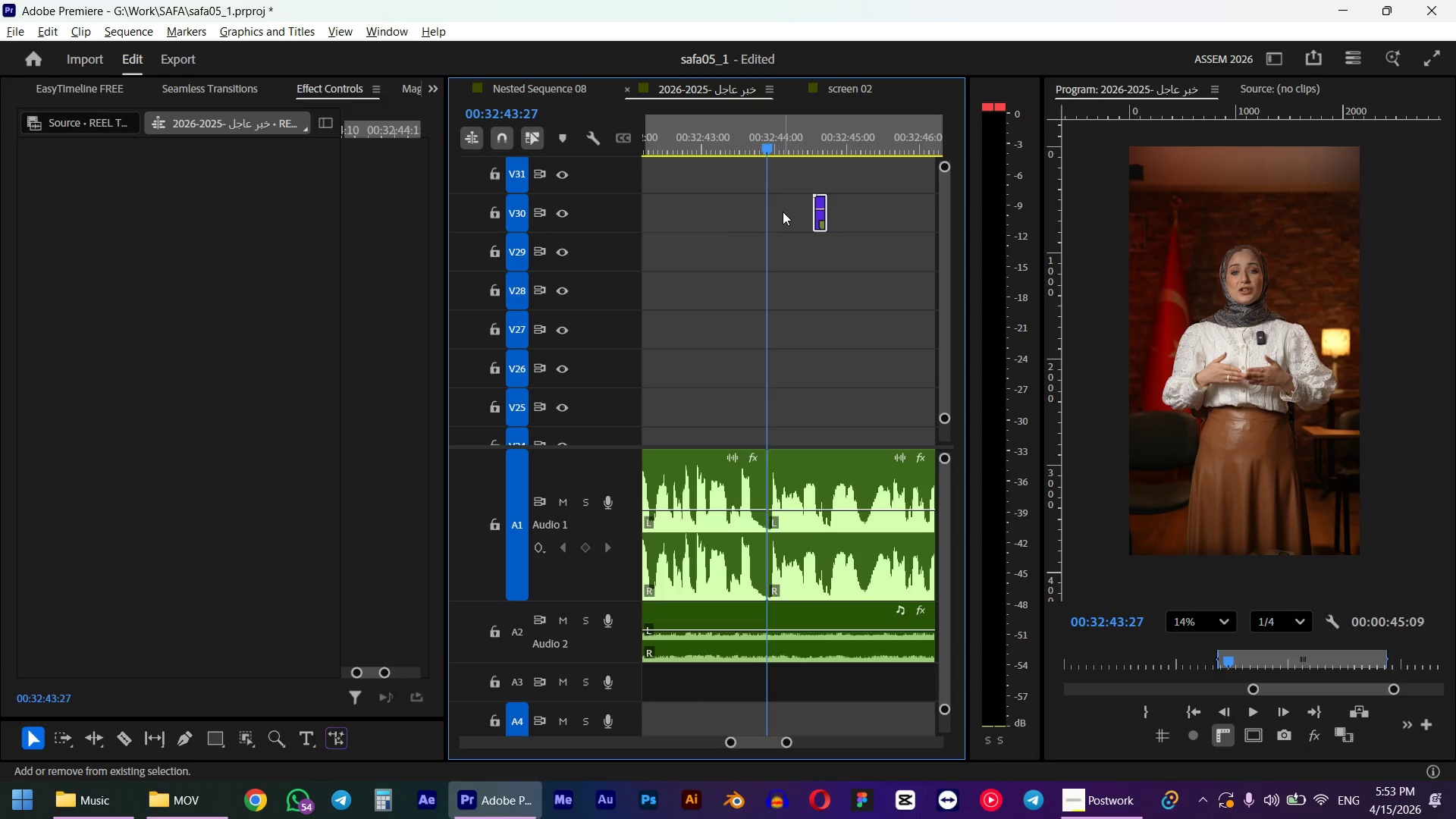 
key(Alt+Shift+ArrowLeft)
 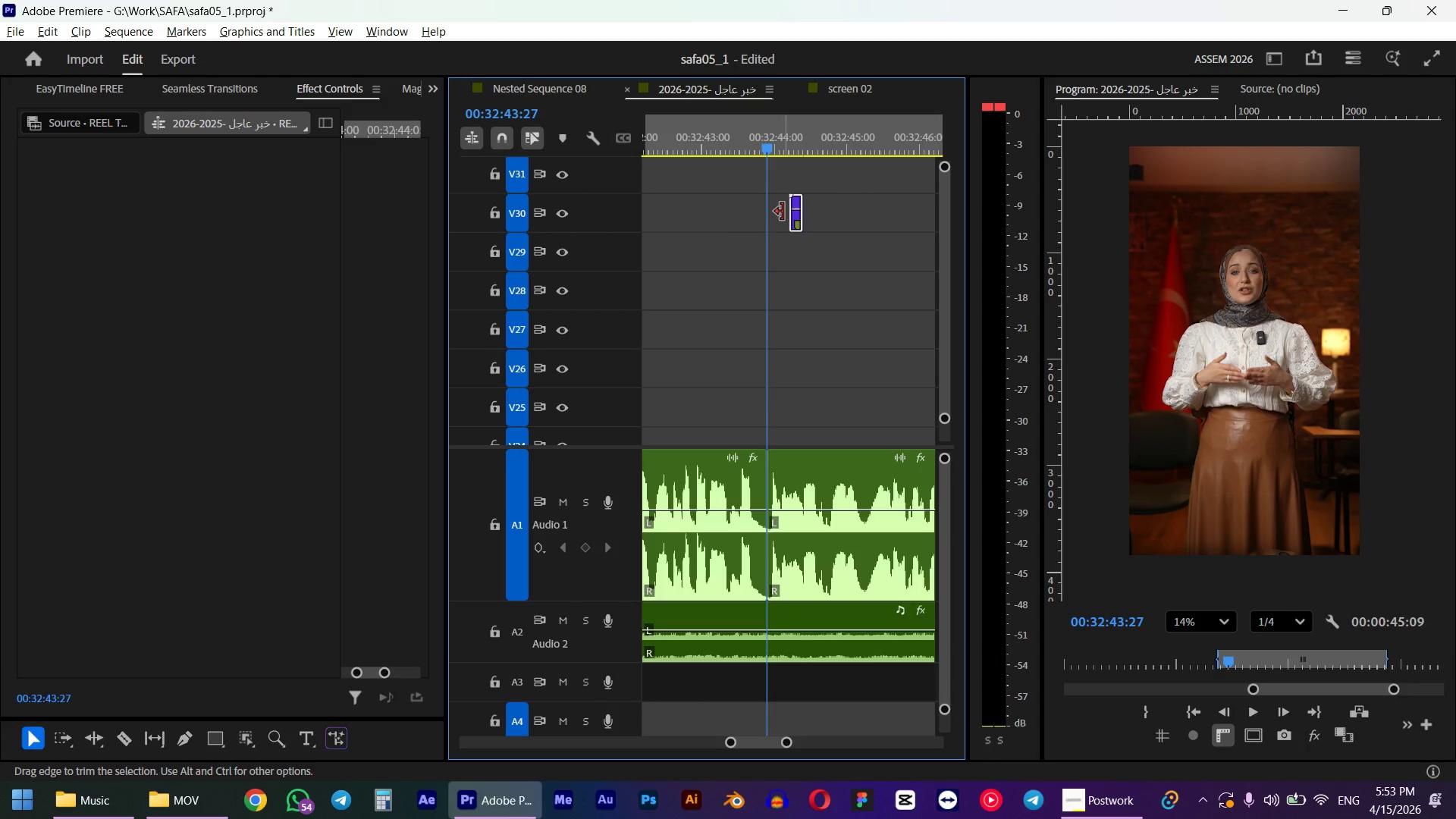 
key(Alt+Shift+ArrowLeft)
 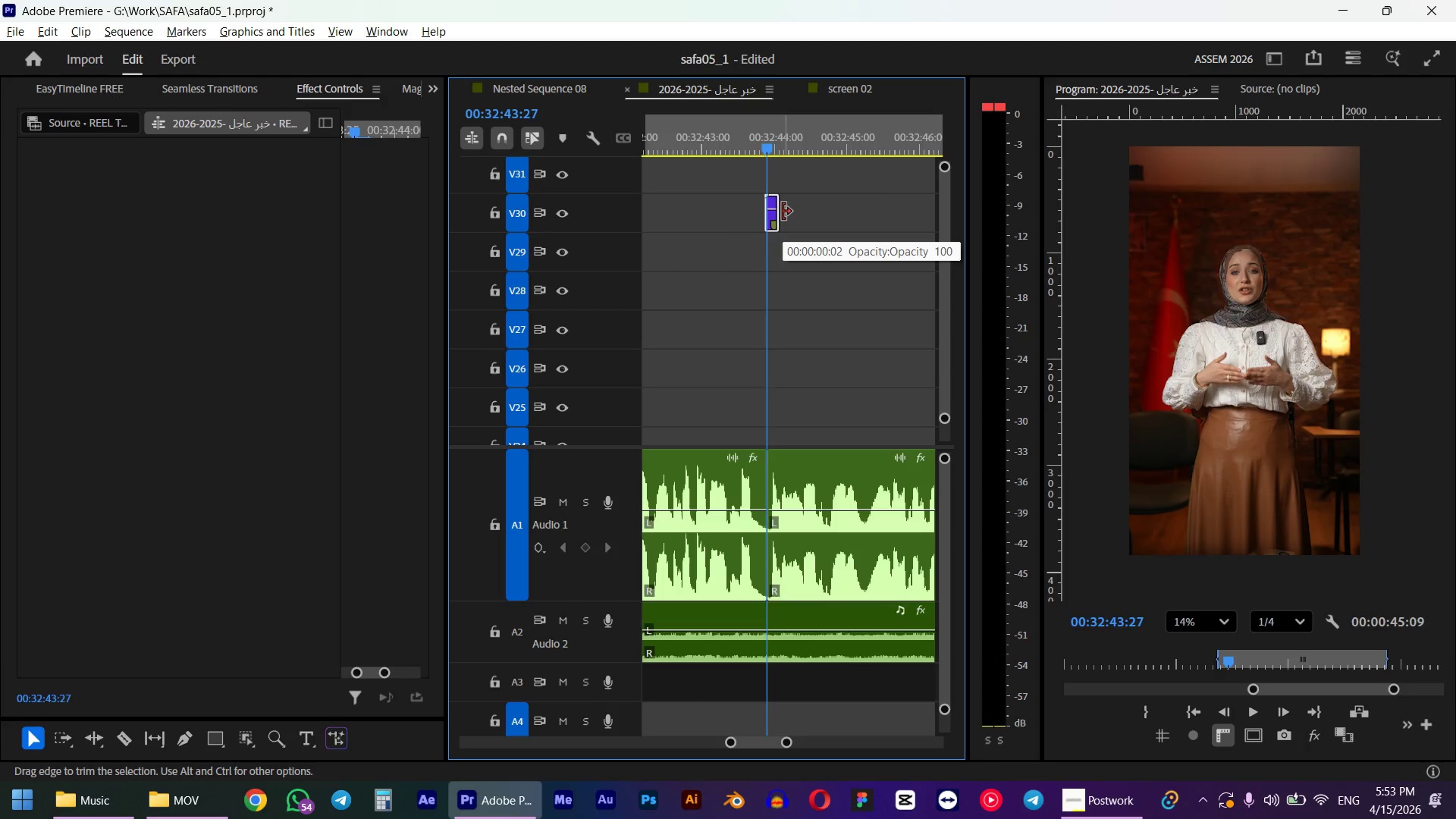 
key(Alt+ArrowLeft)
 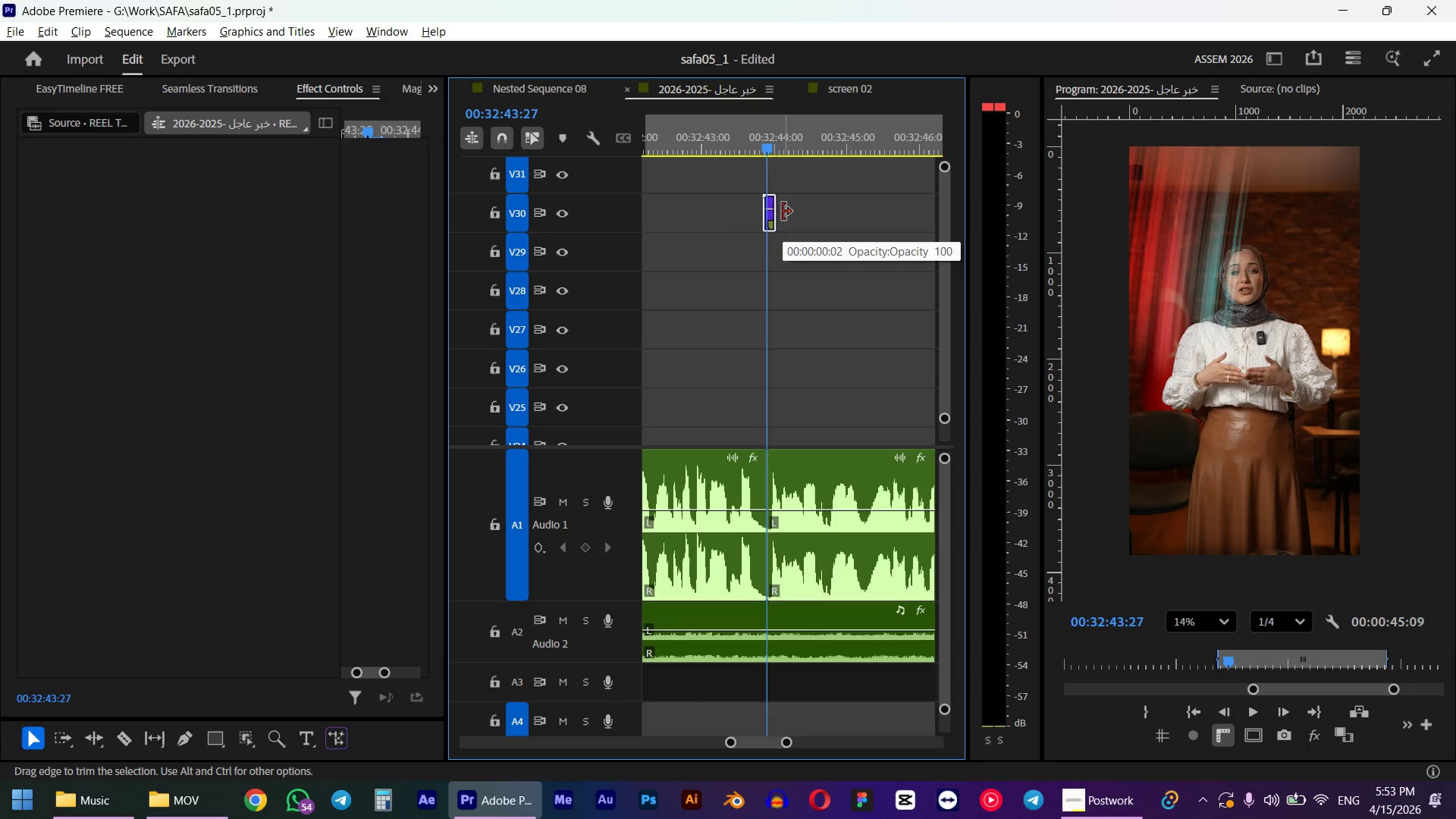 
key(Alt+ArrowLeft)
 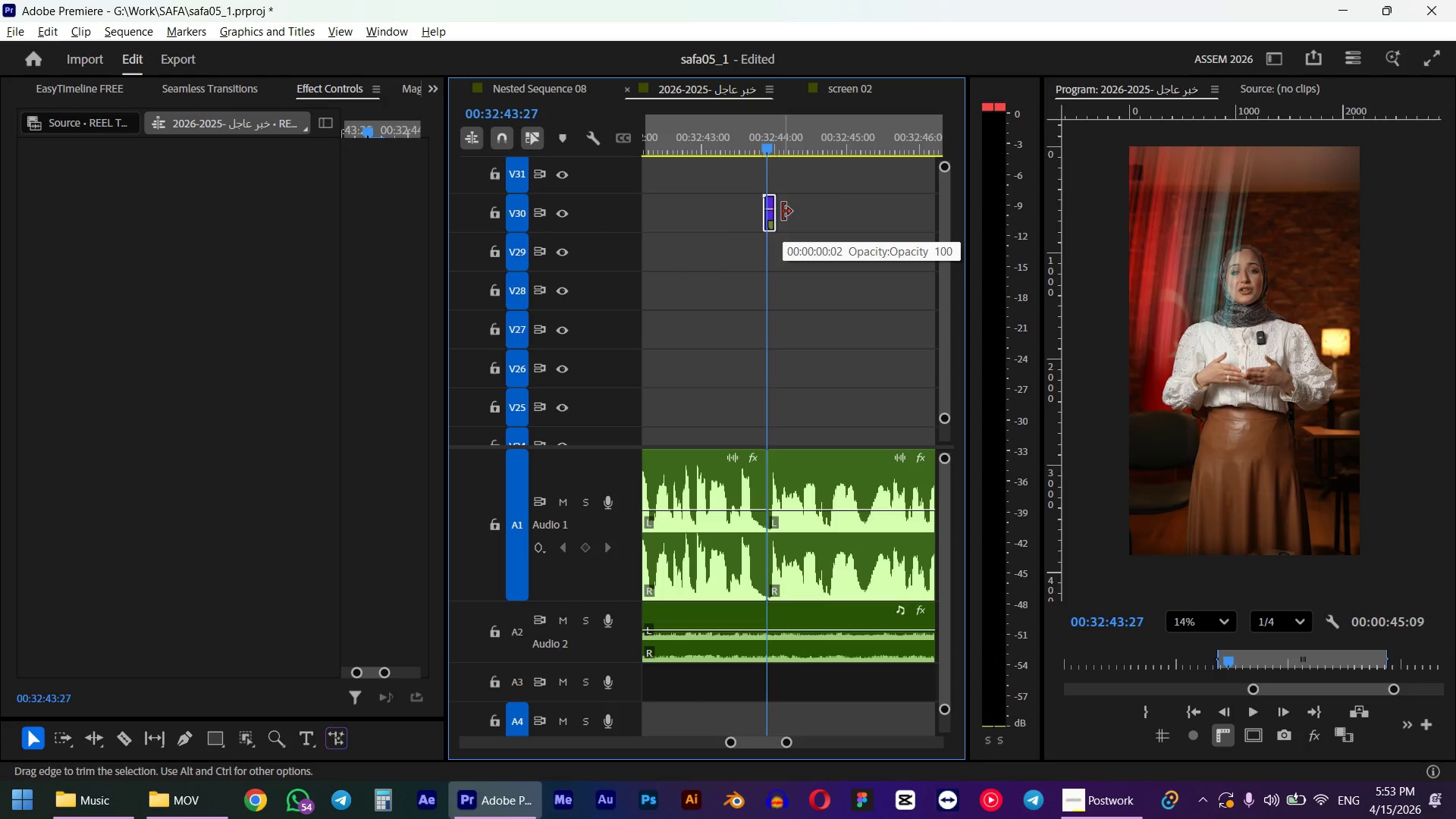 
key(Alt+ArrowLeft)
 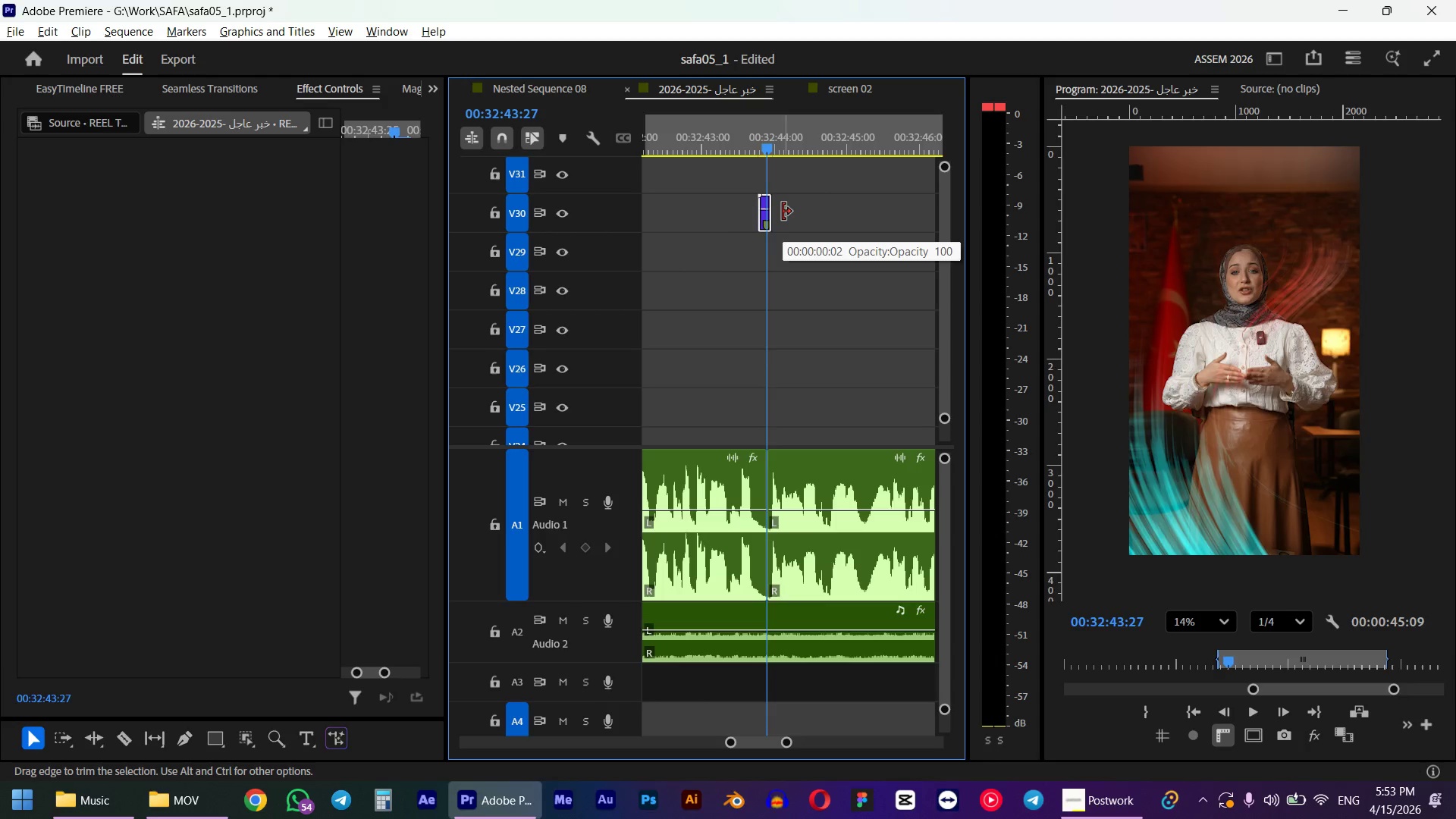 
hold_key(key=AltLeft, duration=1.34)
scroll: coordinate [769, 209], scroll_direction: up, amount: 19.0
 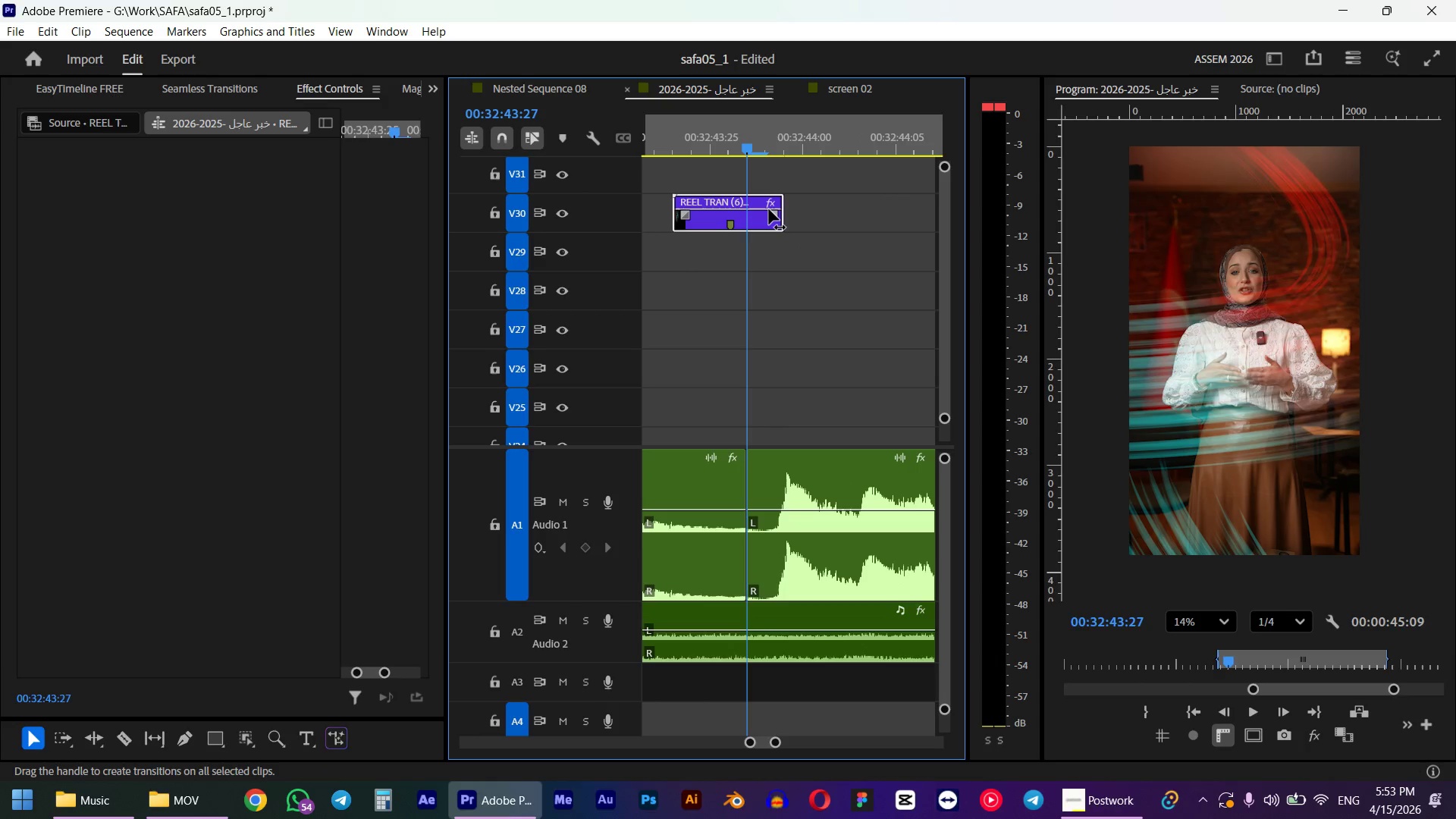 
key(Alt+ArrowRight)
 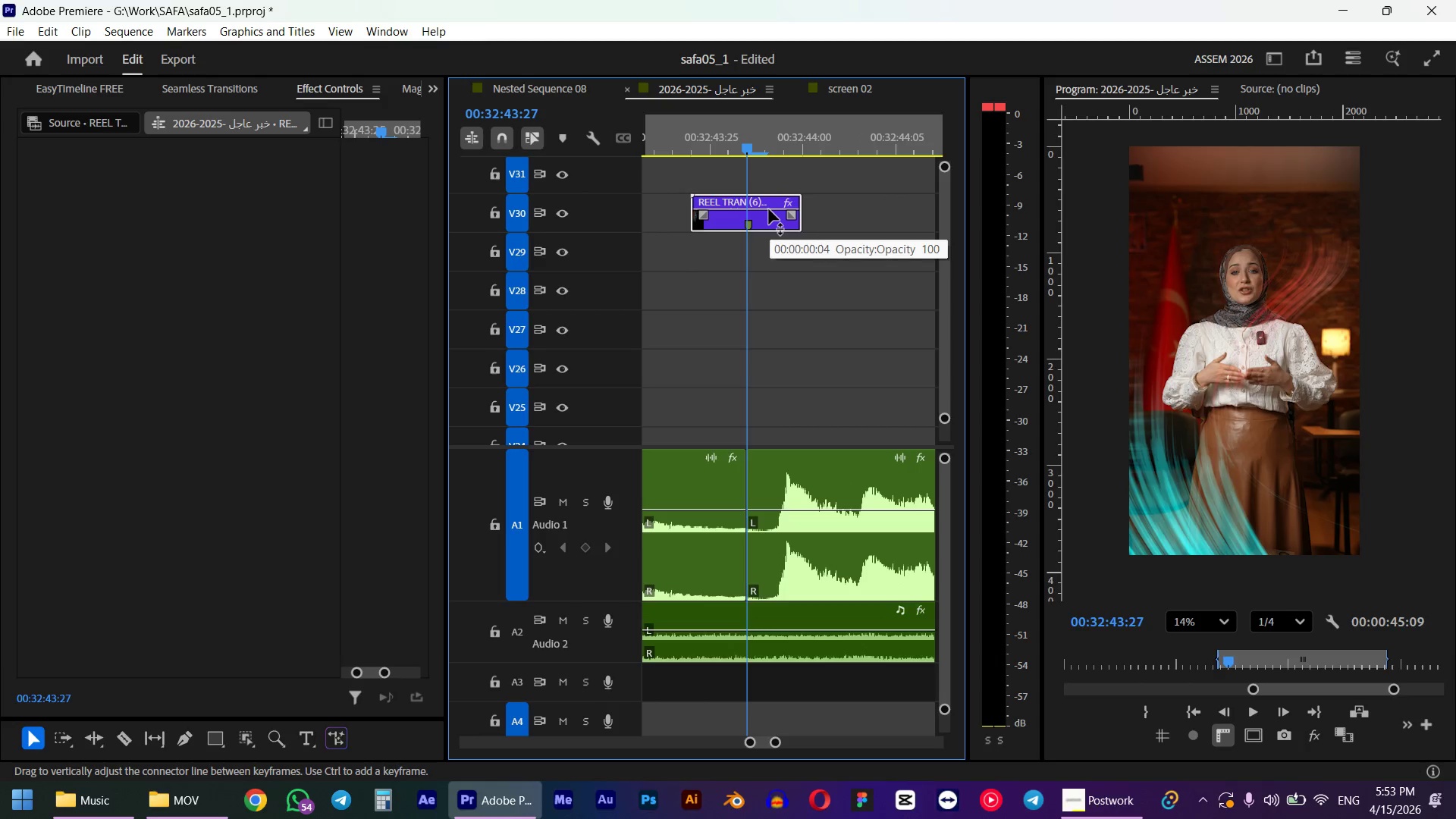 
hold_key(key=AltLeft, duration=0.48)
 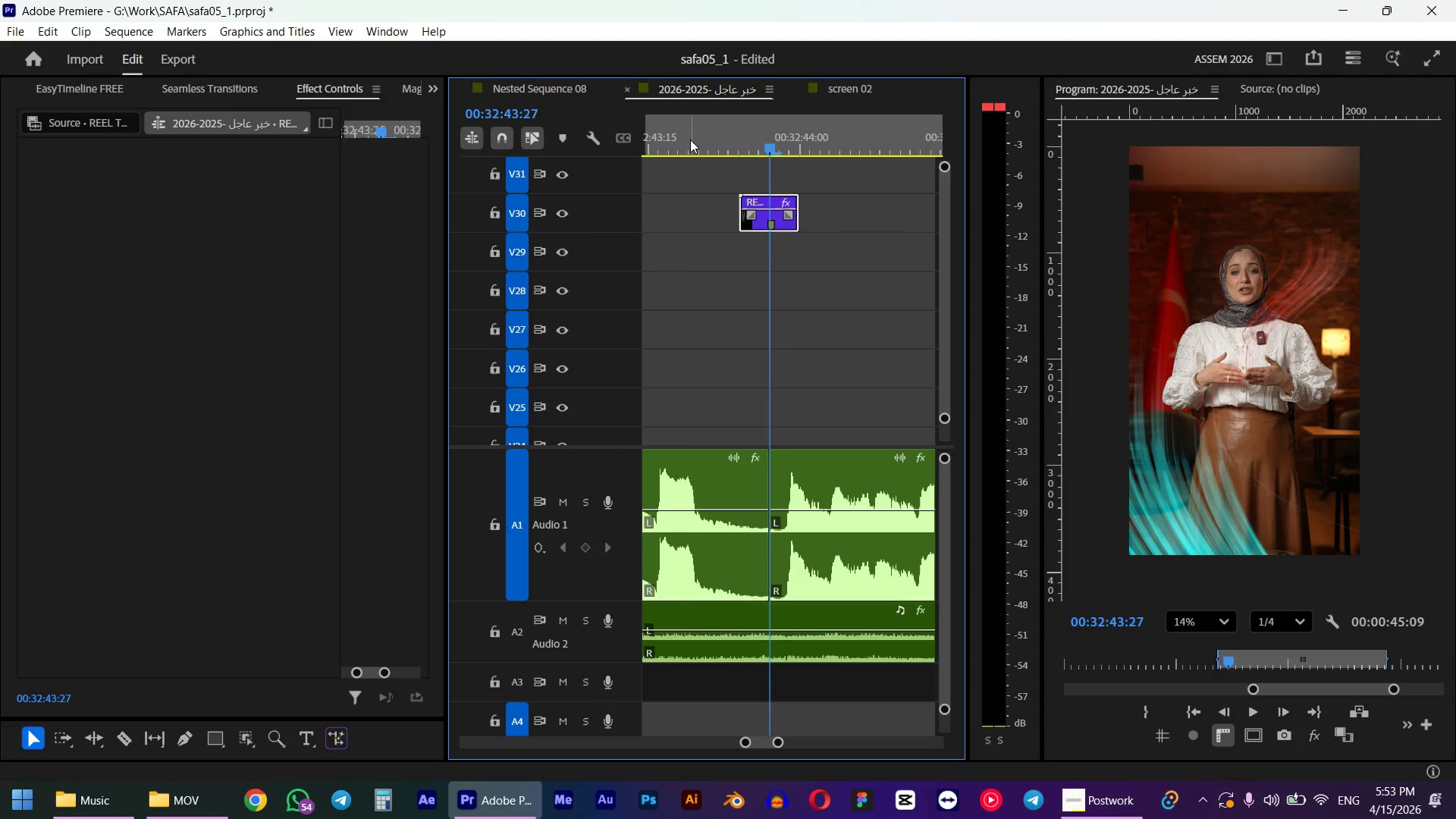 
left_click([690, 140])
 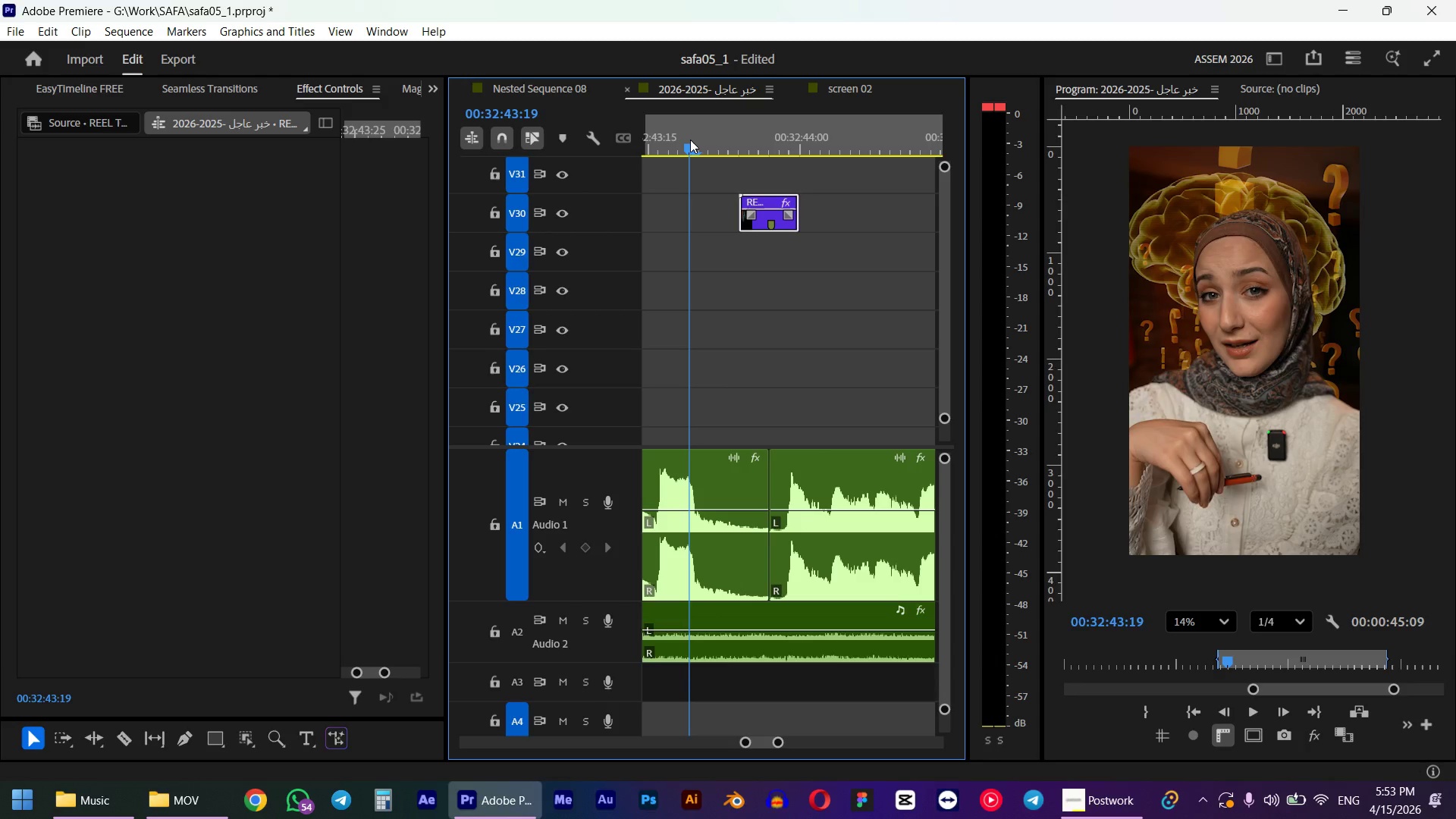 
scroll: coordinate [795, 285], scroll_direction: down, amount: 5.0
 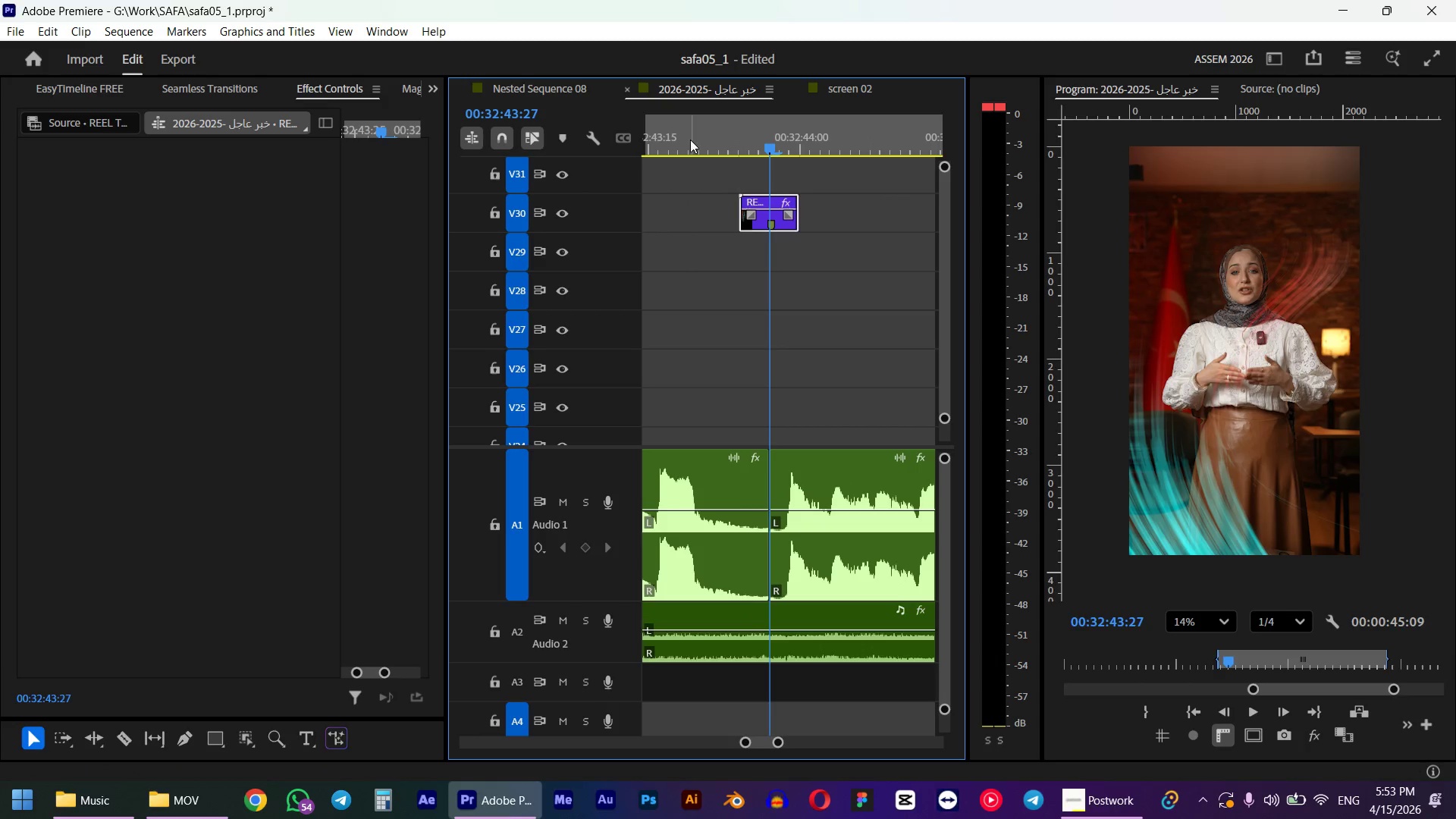 
key(Space)
 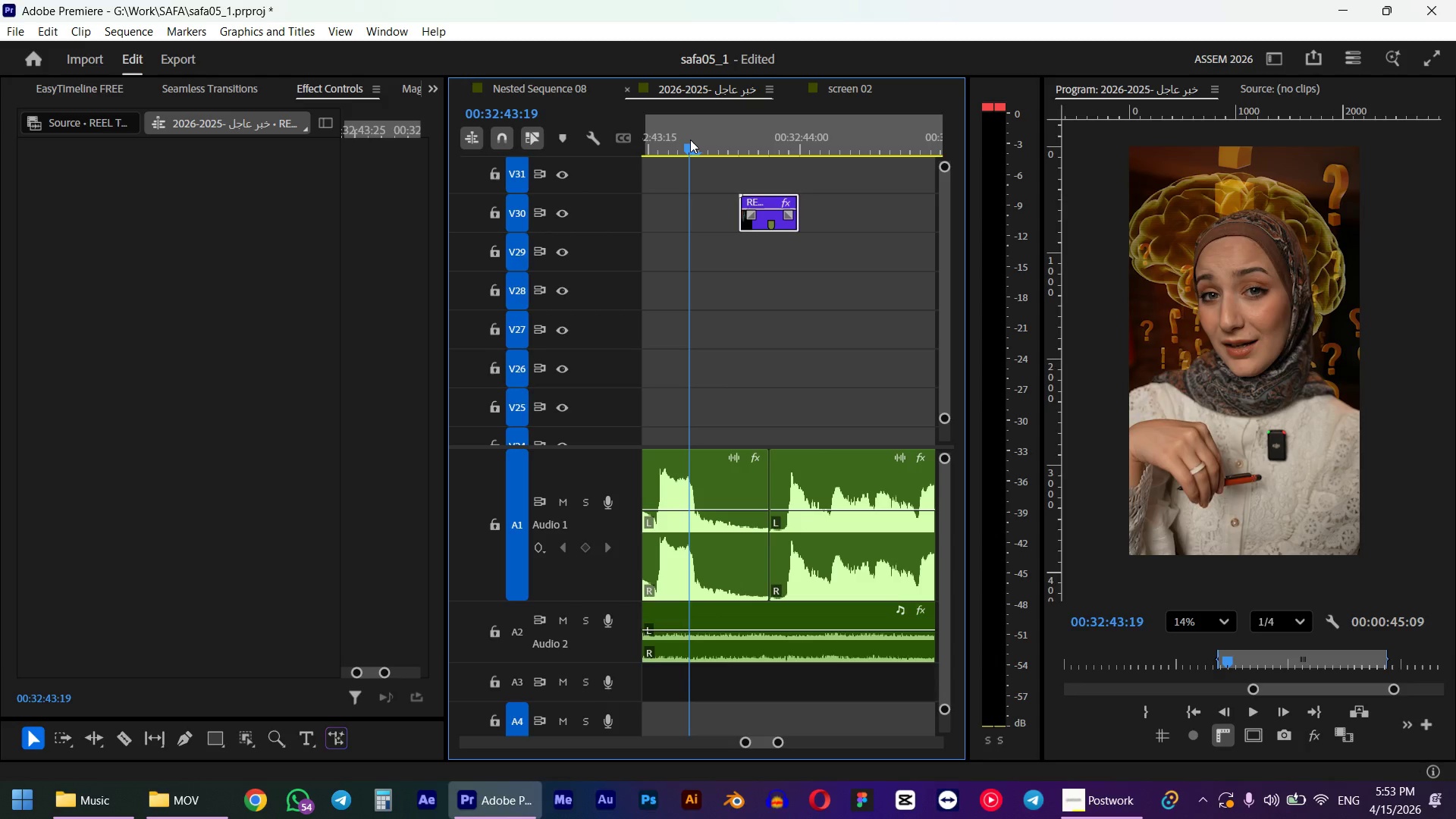 
key(Space)
 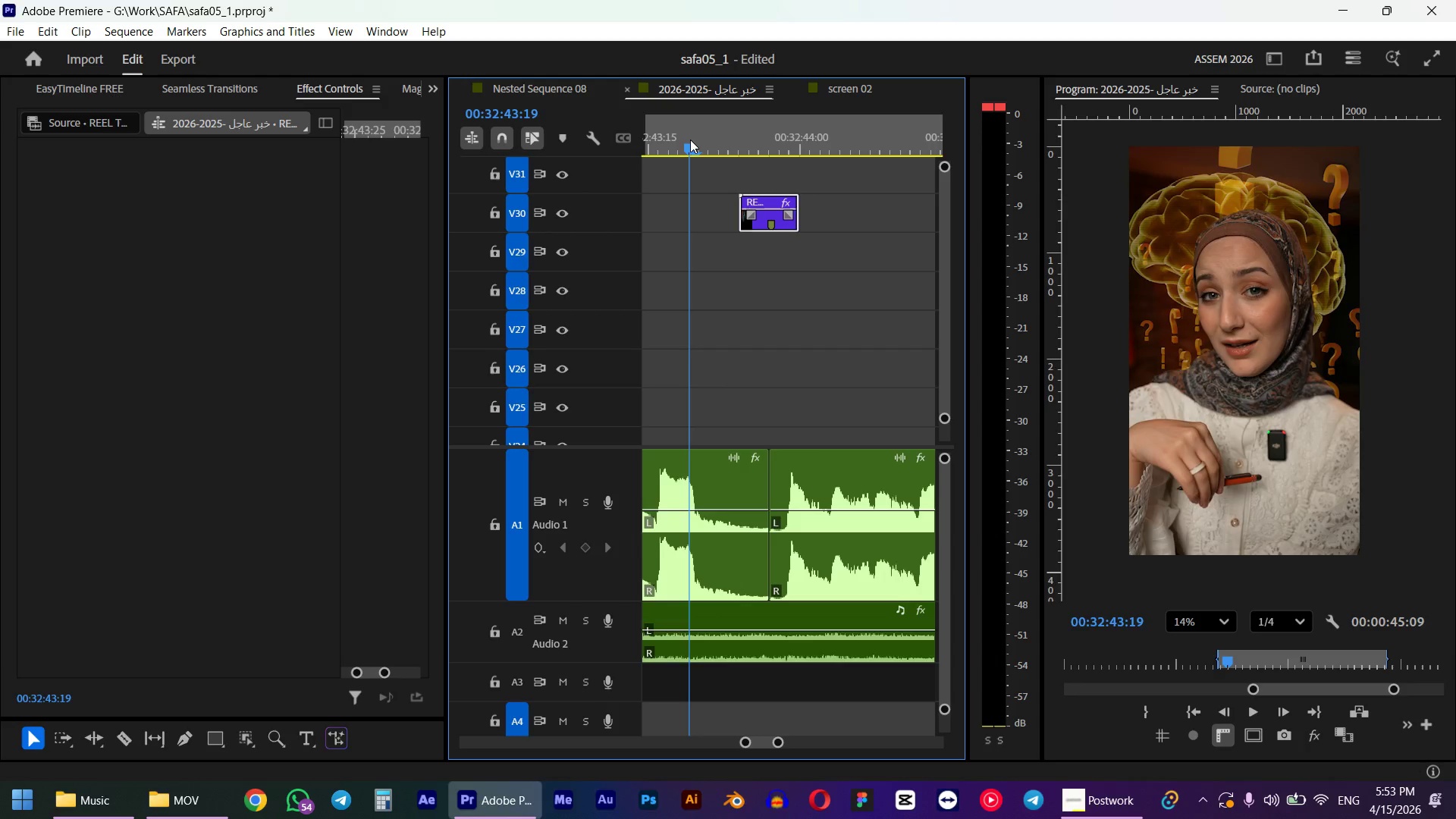 
hold_key(key=AltLeft, duration=0.81)
scroll: coordinate [838, 303], scroll_direction: down, amount: 12.0
 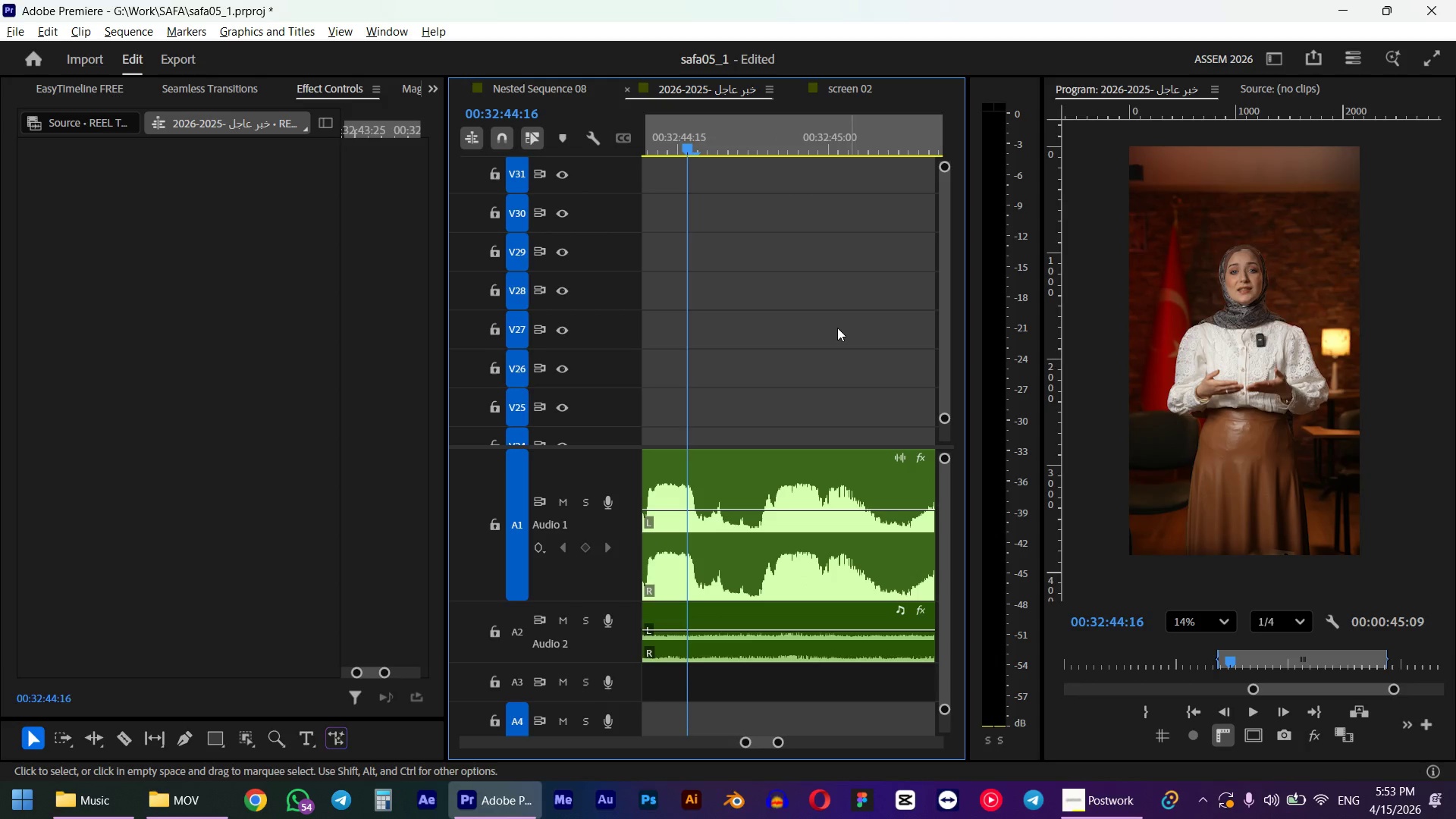 
hold_key(key=AltLeft, duration=0.34)
scroll: coordinate [787, 281], scroll_direction: down, amount: 5.0
 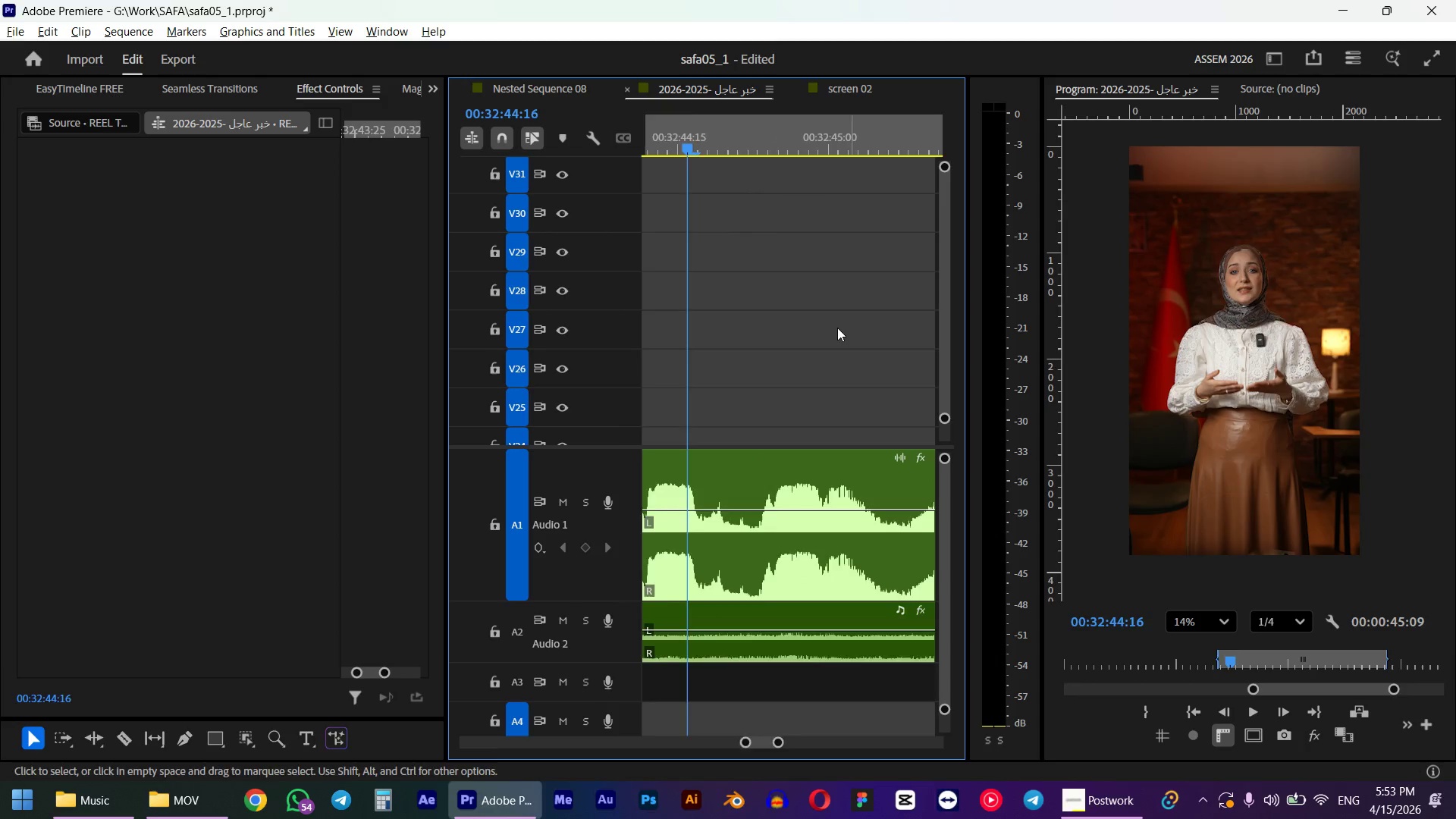 
left_click_drag(start_coordinate=[724, 144], to_coordinate=[661, 150])
 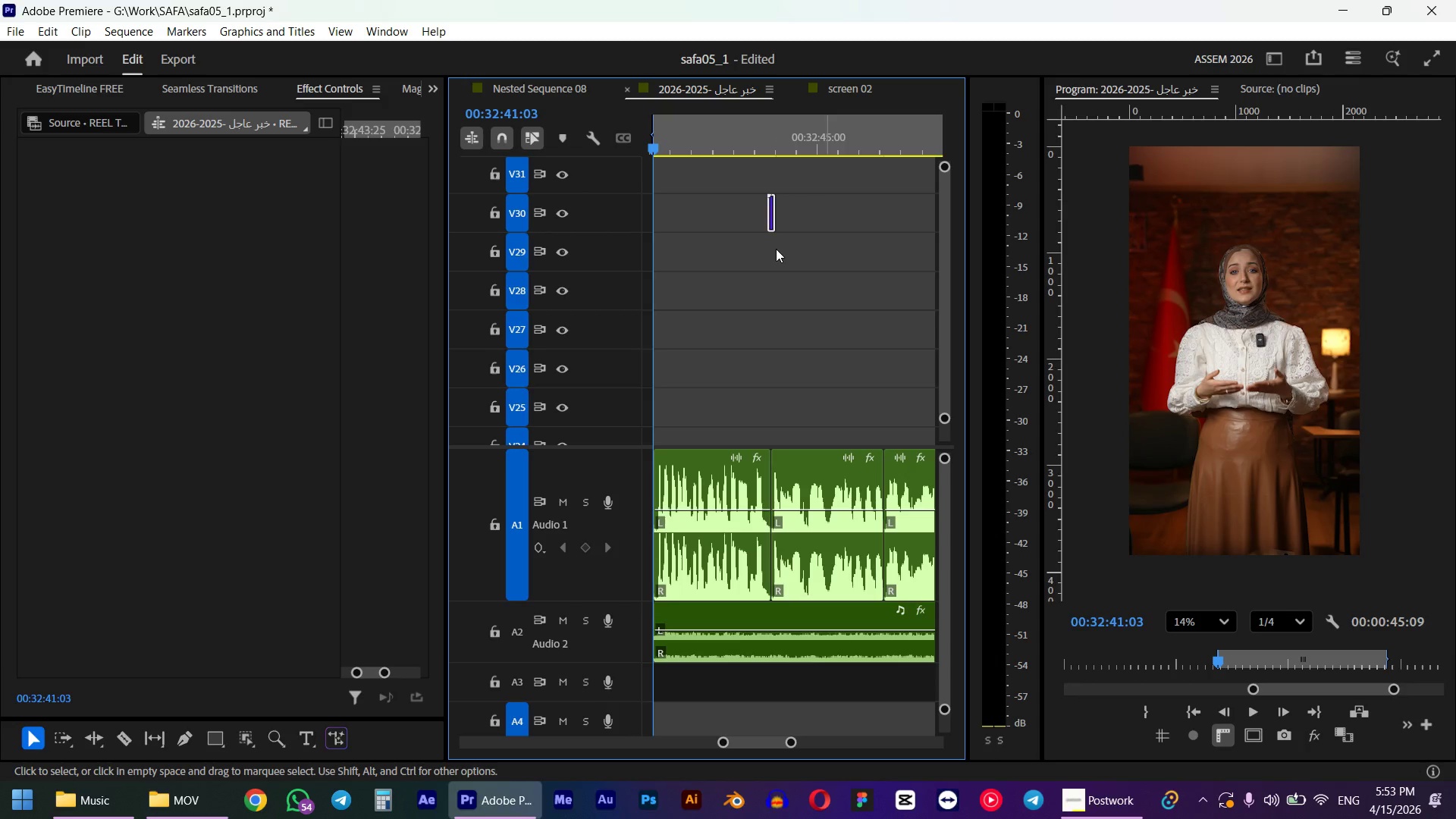 
hold_key(key=ShiftLeft, duration=0.81)
 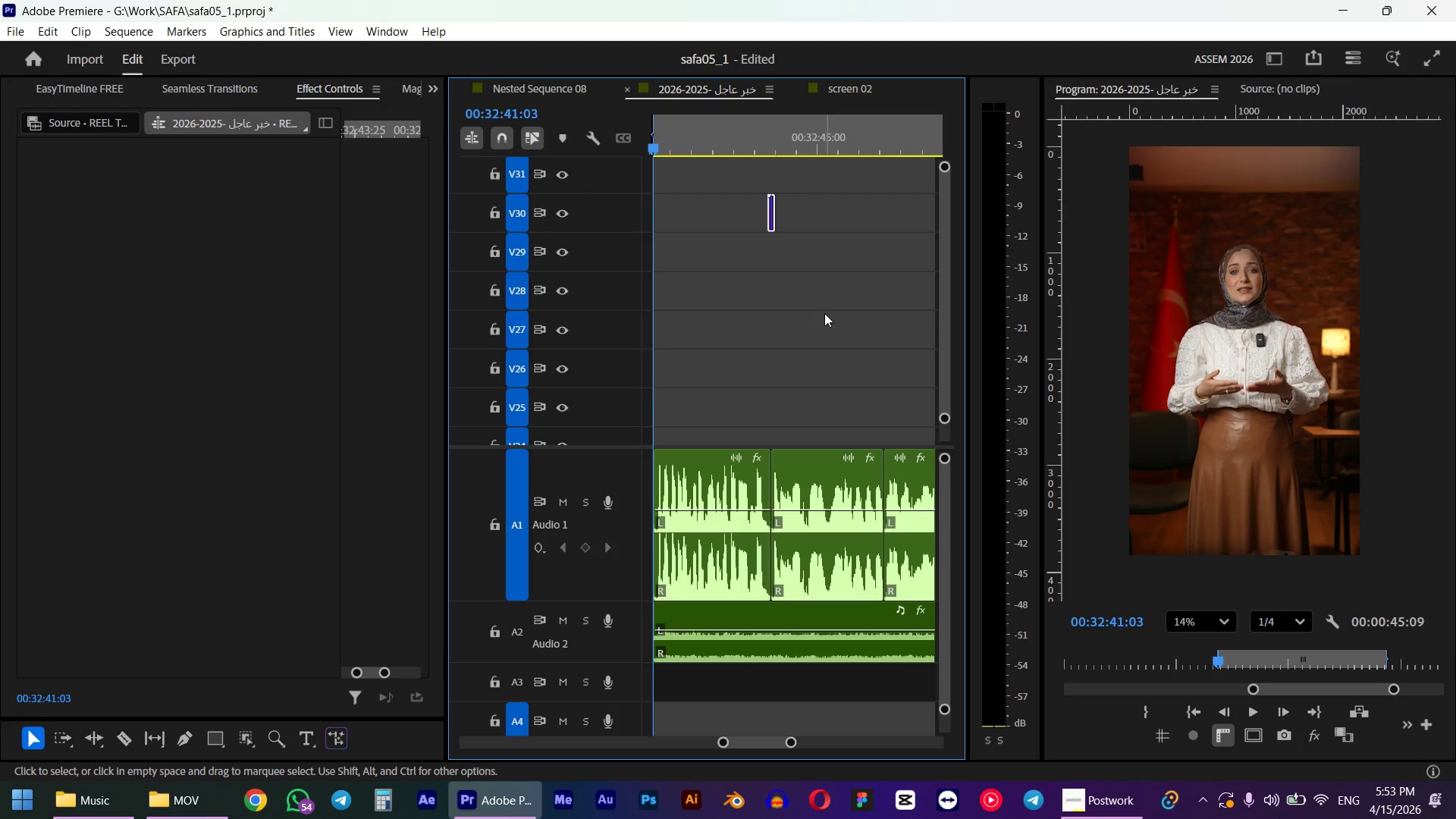 
key(Space)
 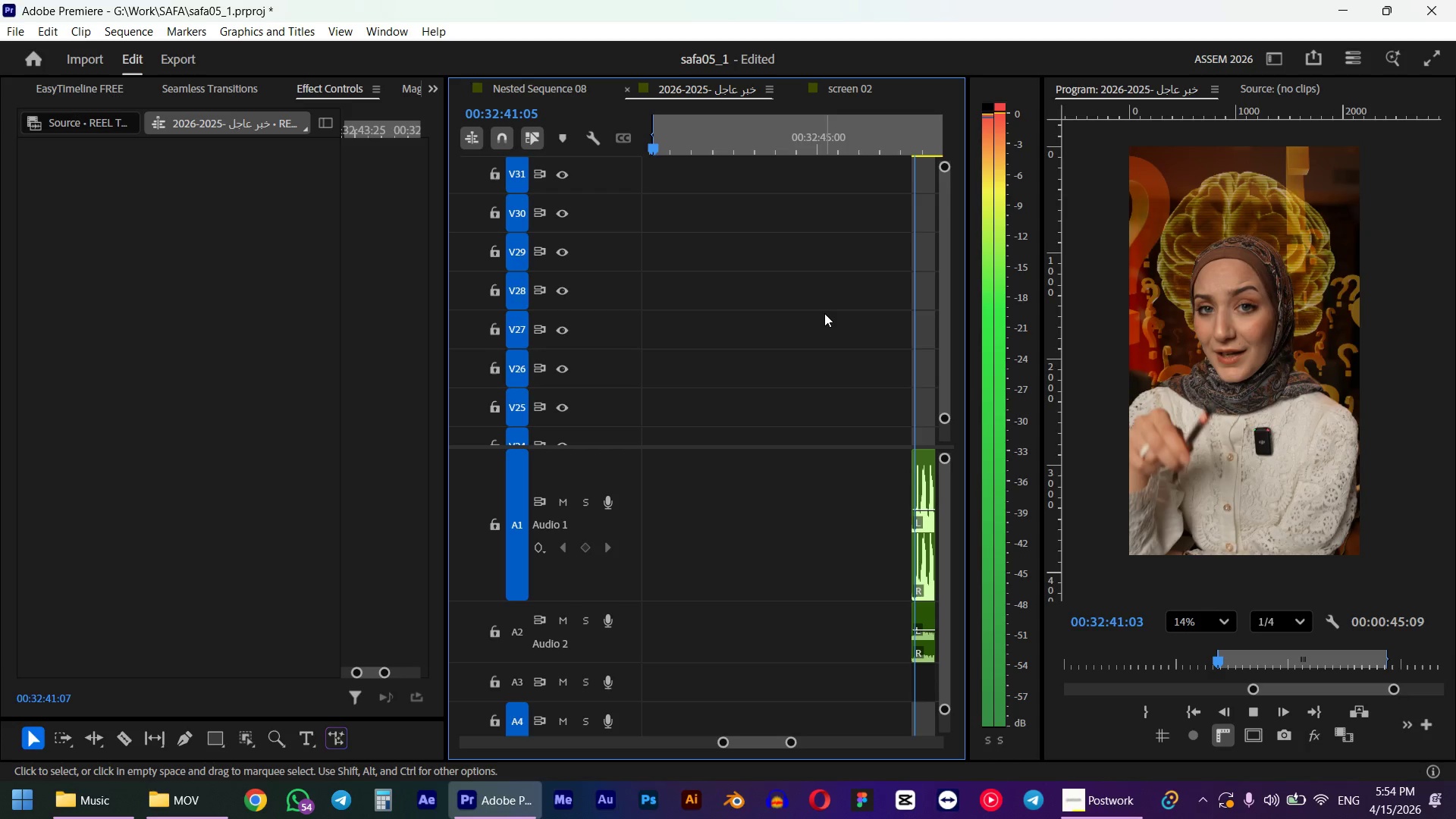 
wait(5.48)
 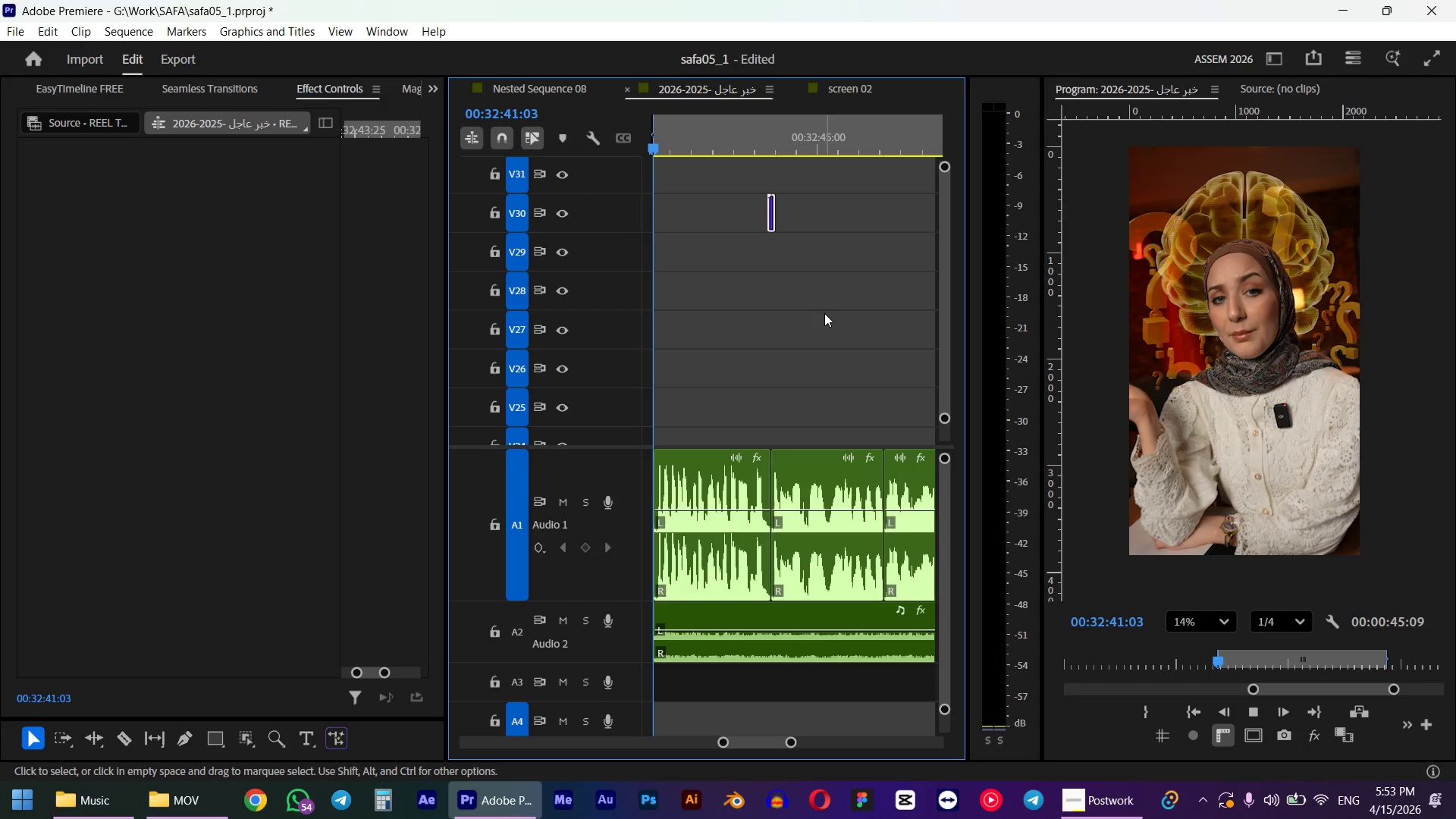 
key(Space)
 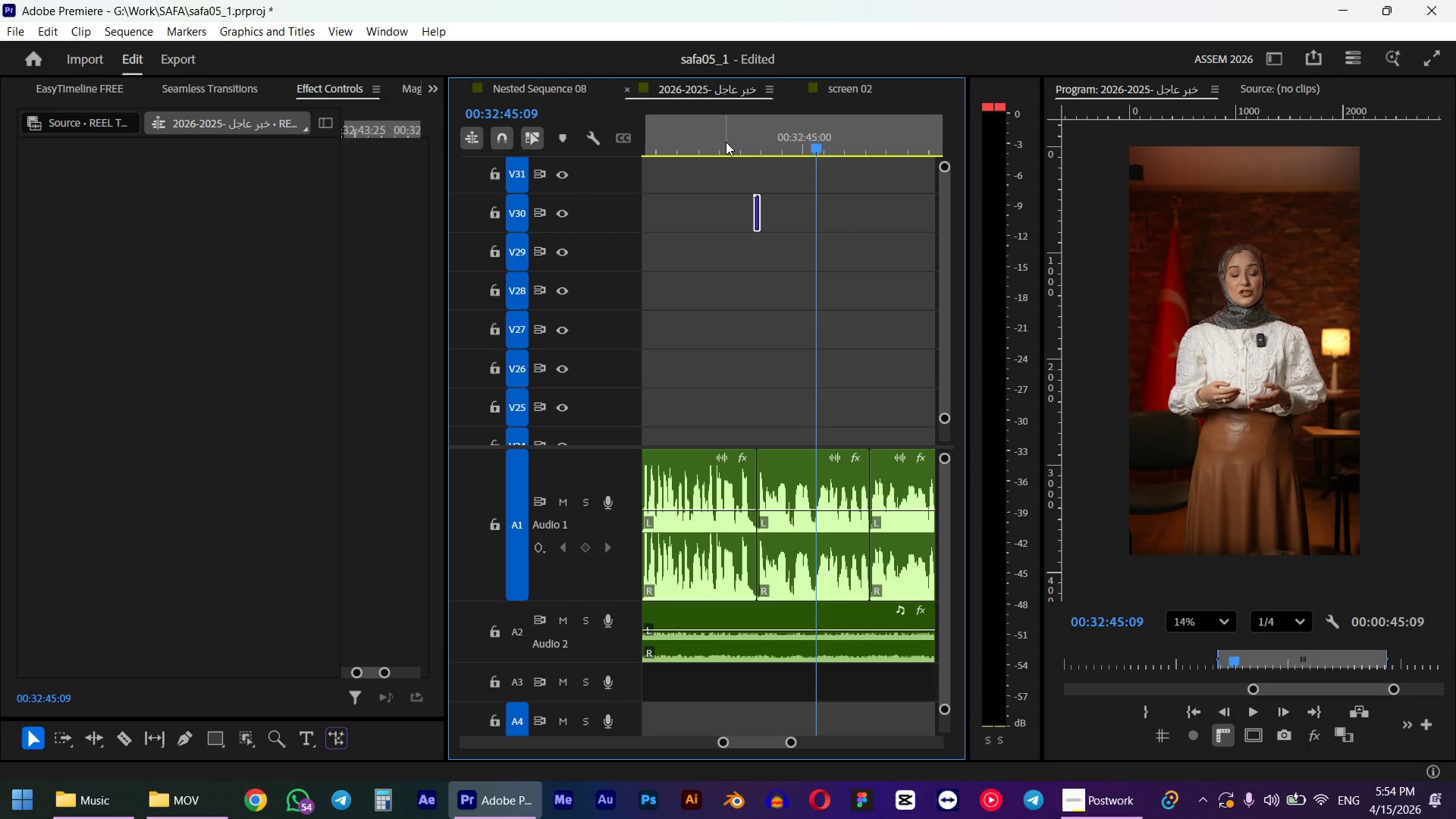 
hold_key(key=AltLeft, duration=0.36)
scroll: coordinate [827, 217], scroll_direction: down, amount: 3.0
 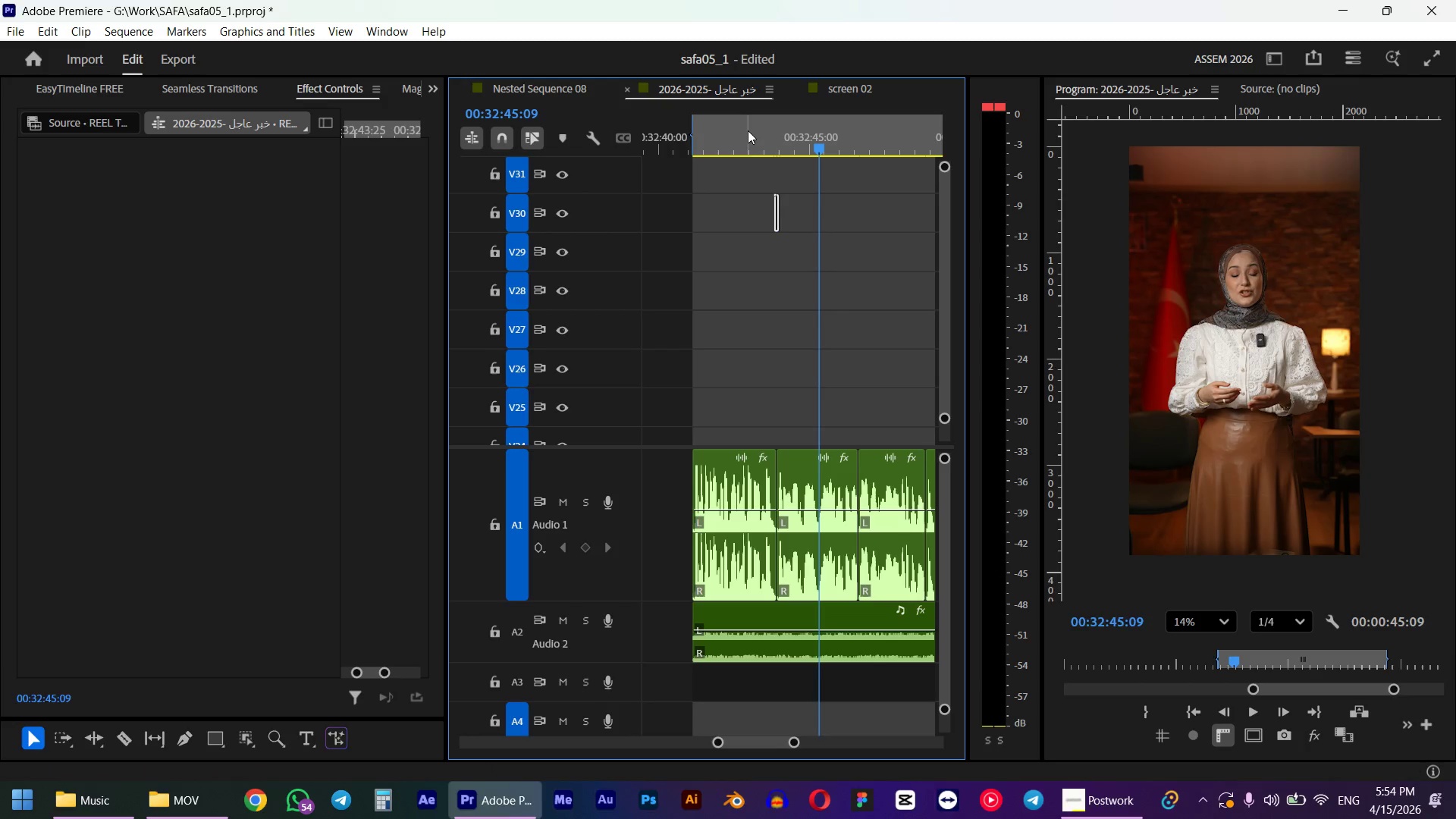 
left_click_drag(start_coordinate=[742, 137], to_coordinate=[697, 143])
 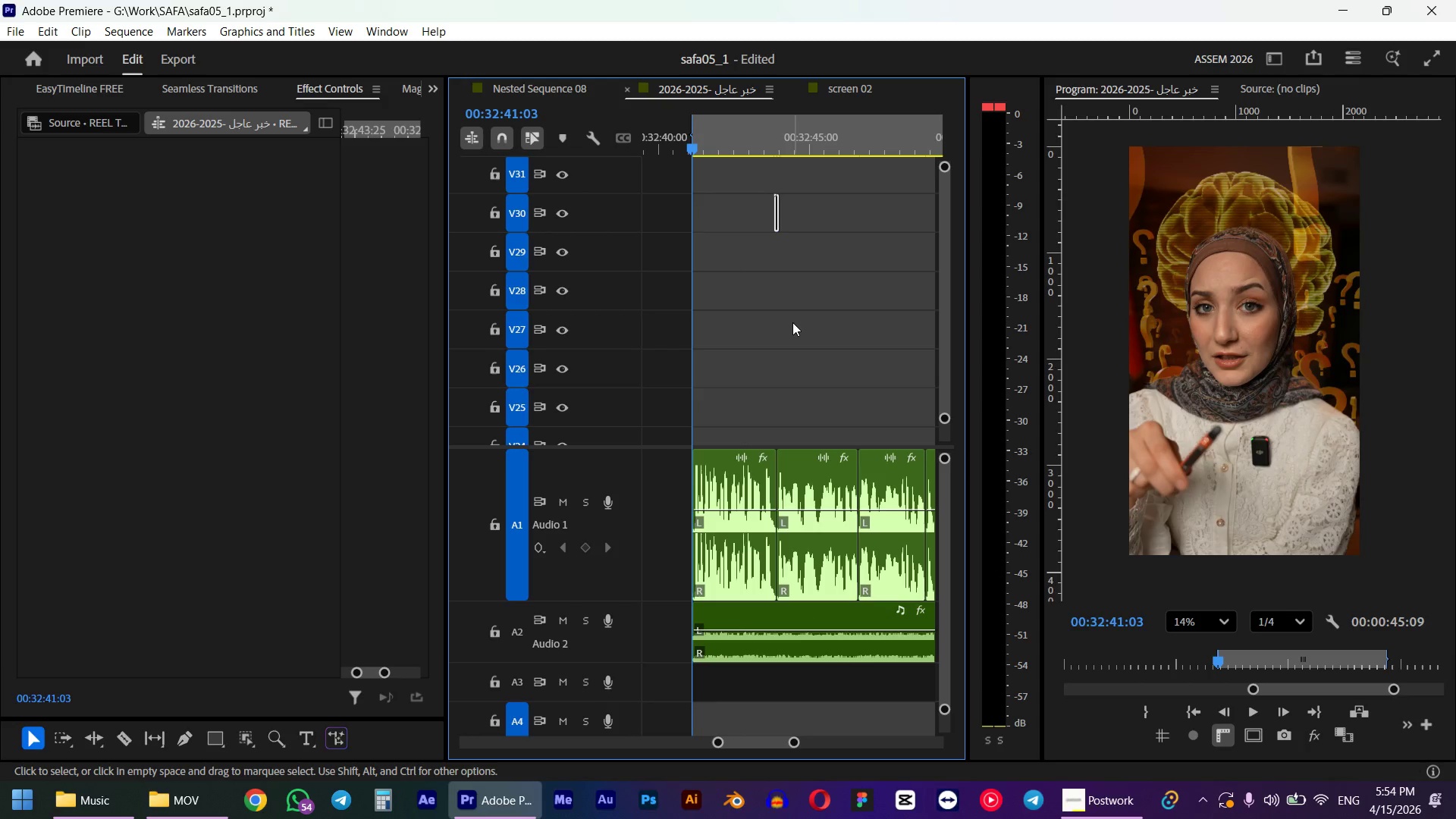 
hold_key(key=ShiftLeft, duration=0.61)
 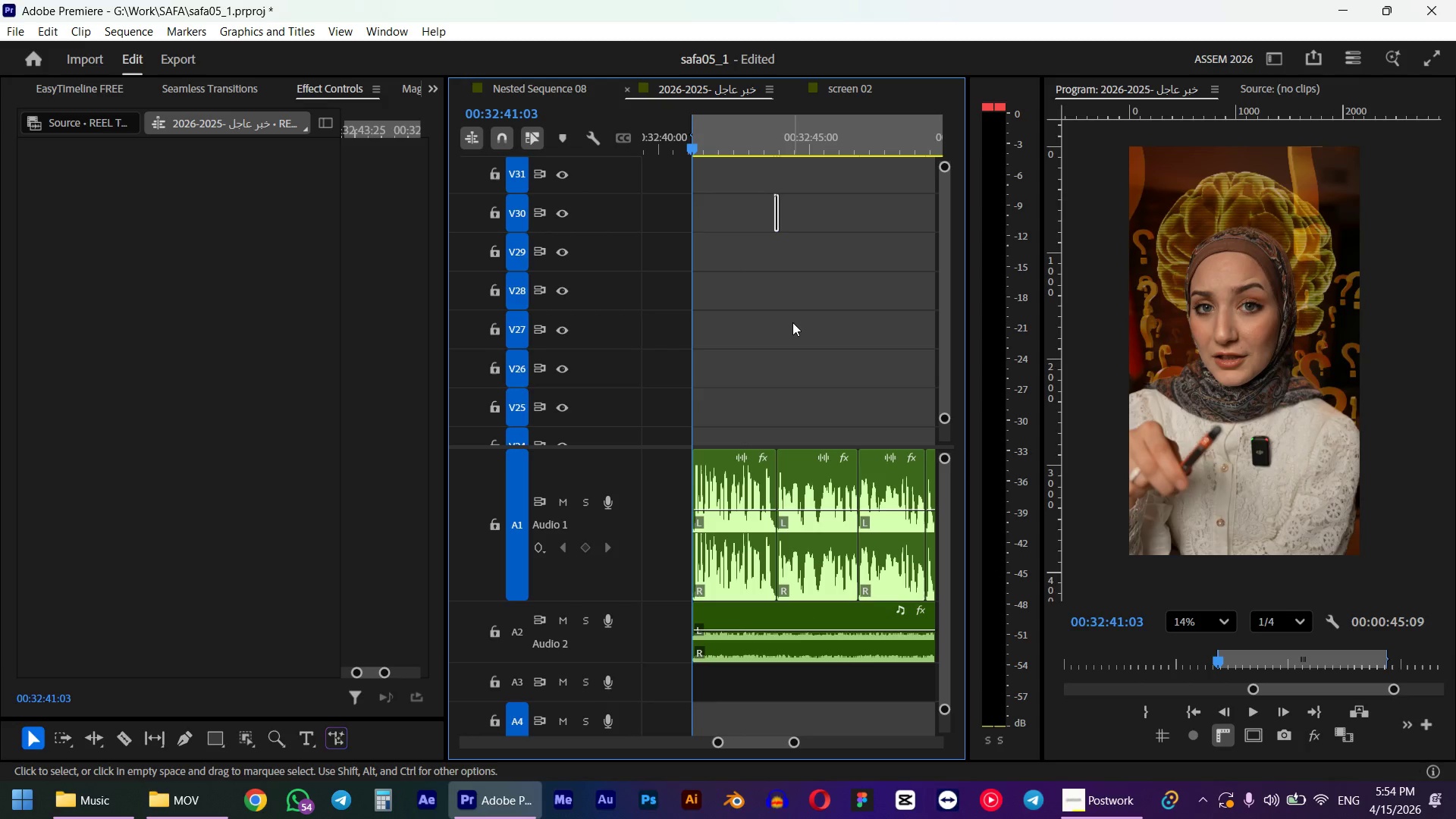 
left_click([792, 322])
 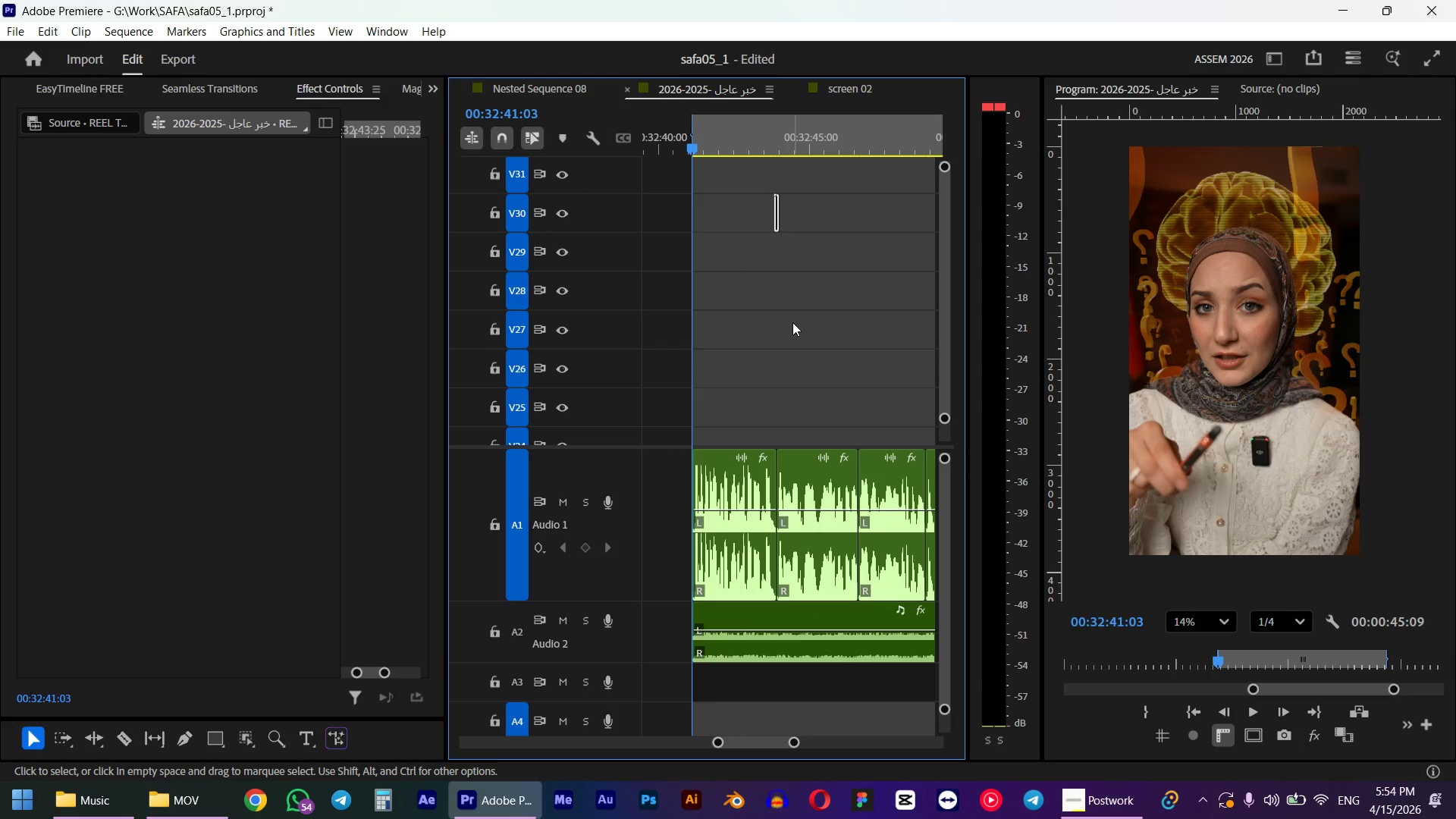 
key(Space)
 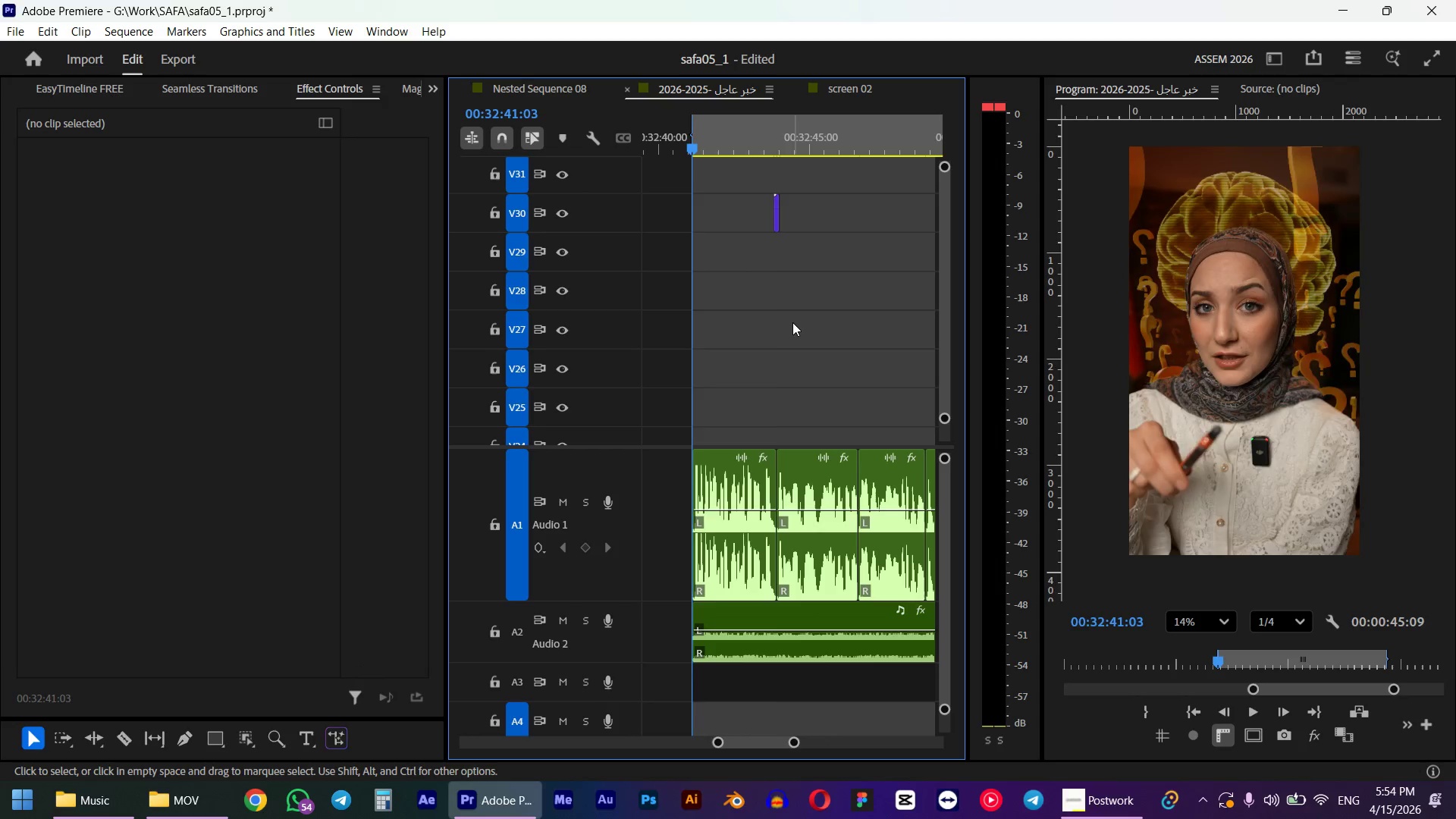 
key(Space)
 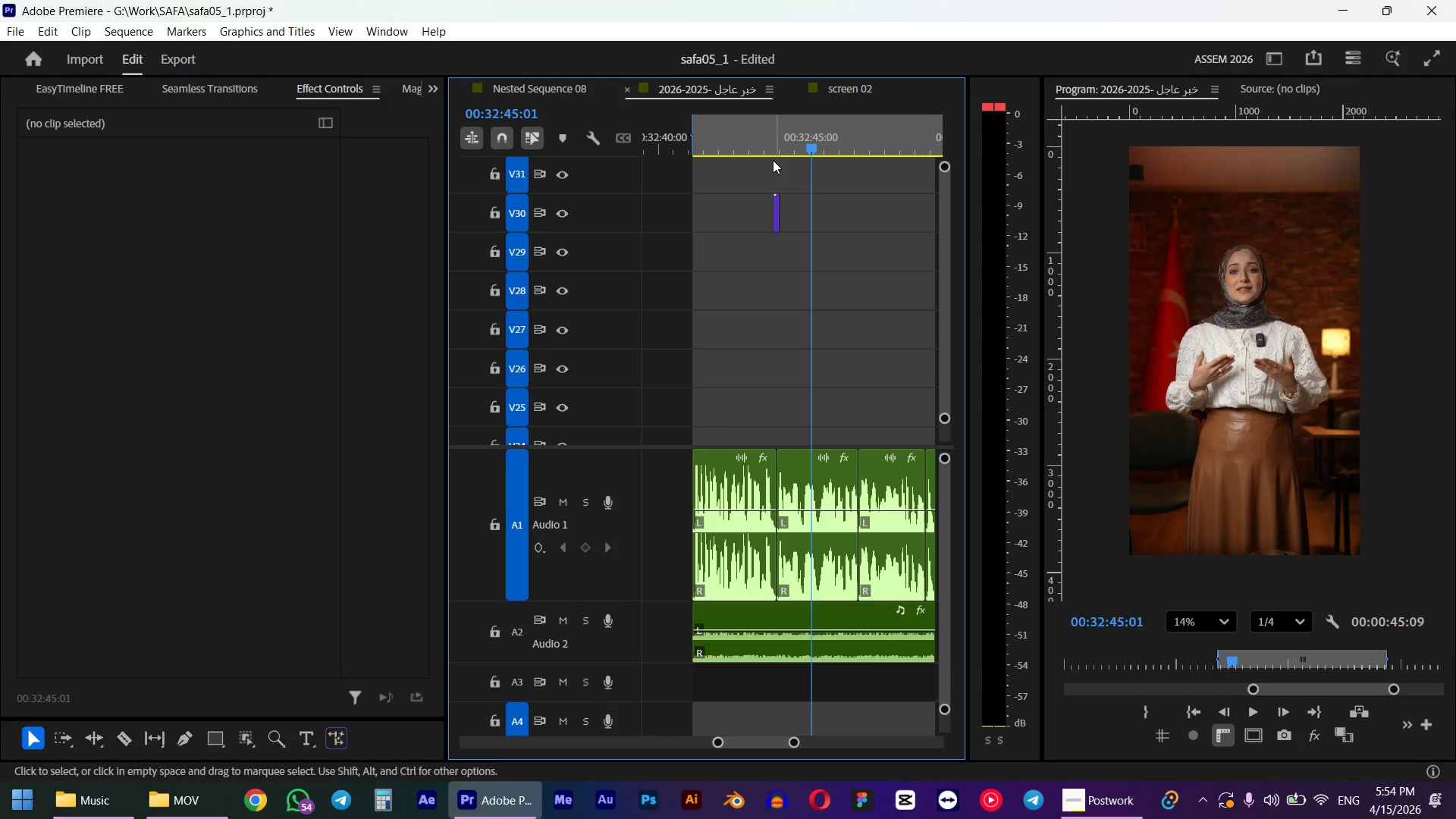 
left_click([754, 140])
 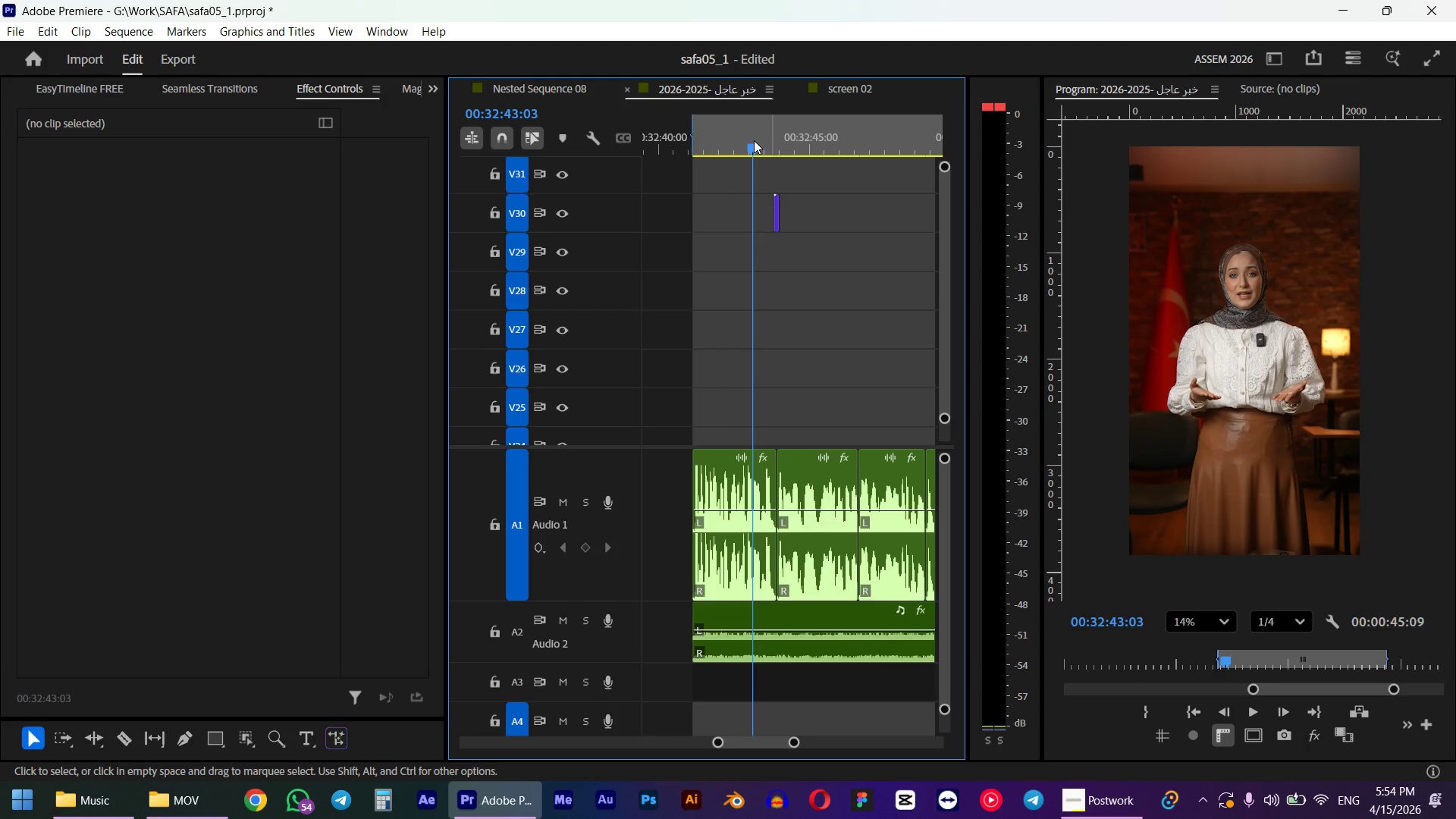 
key(Space)
 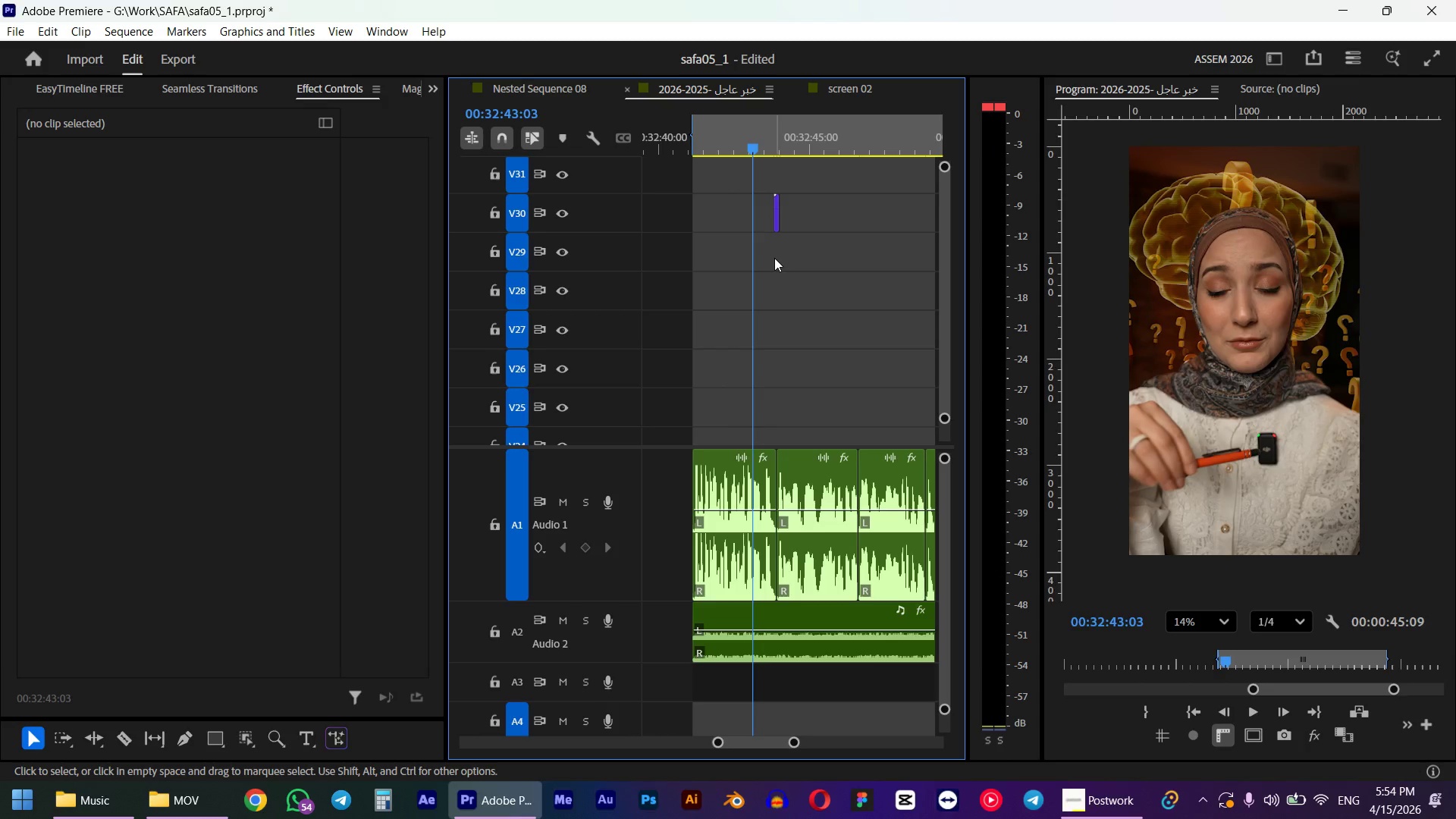 
scroll: coordinate [795, 261], scroll_direction: down, amount: 4.0
 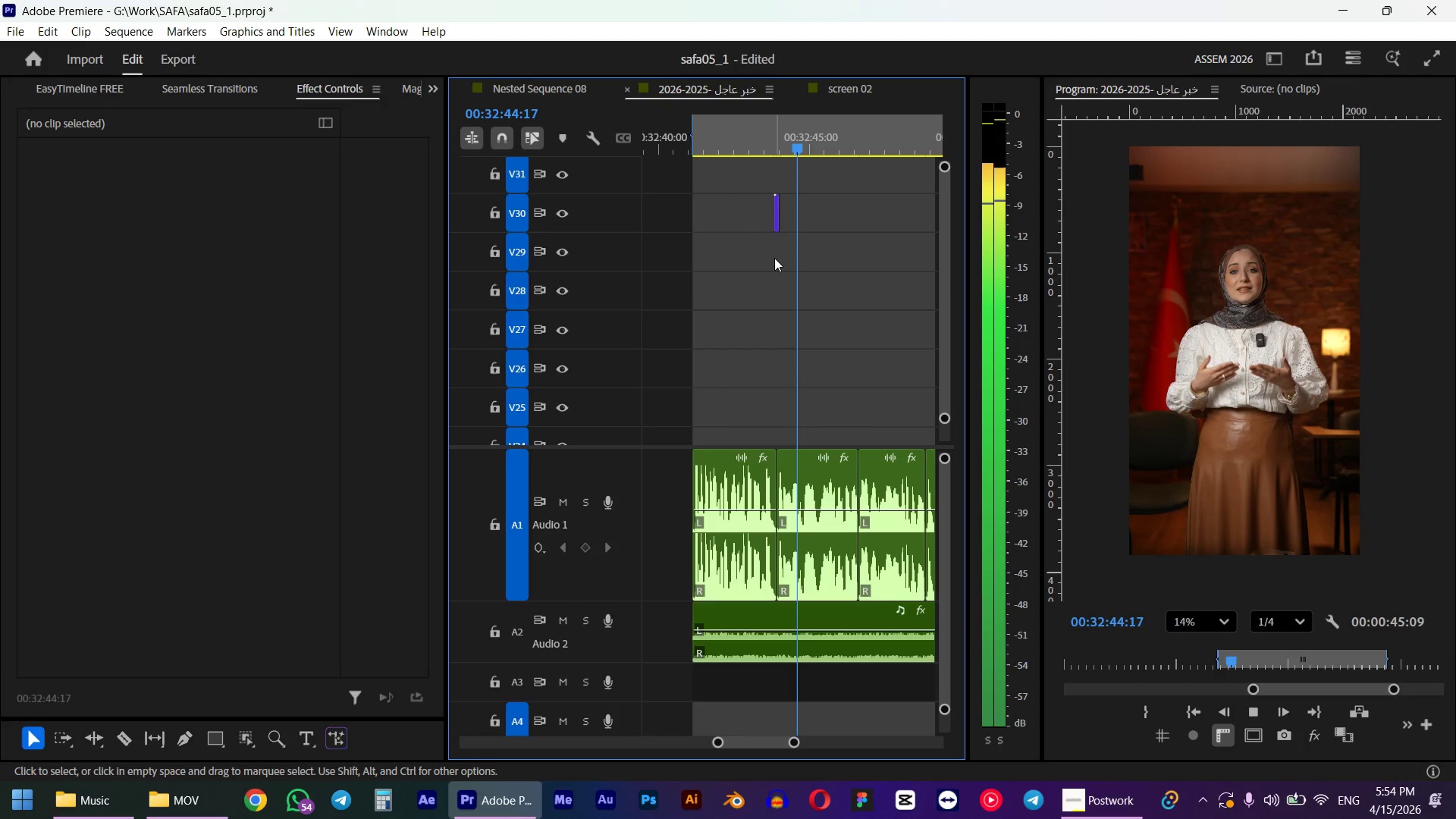 
hold_key(key=AltLeft, duration=0.39)
scroll: coordinate [824, 310], scroll_direction: down, amount: 8.0
 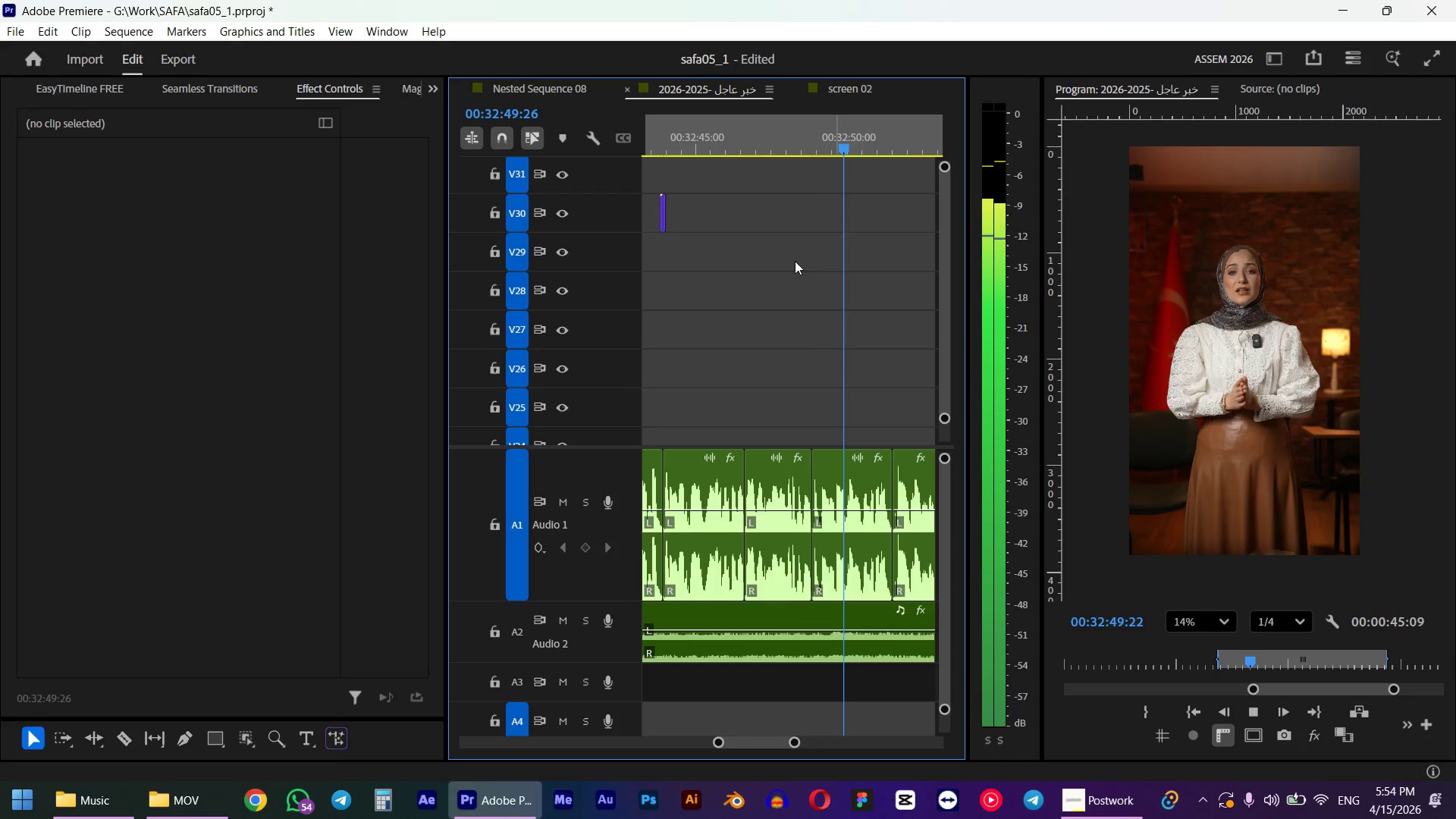 
key(Space)
 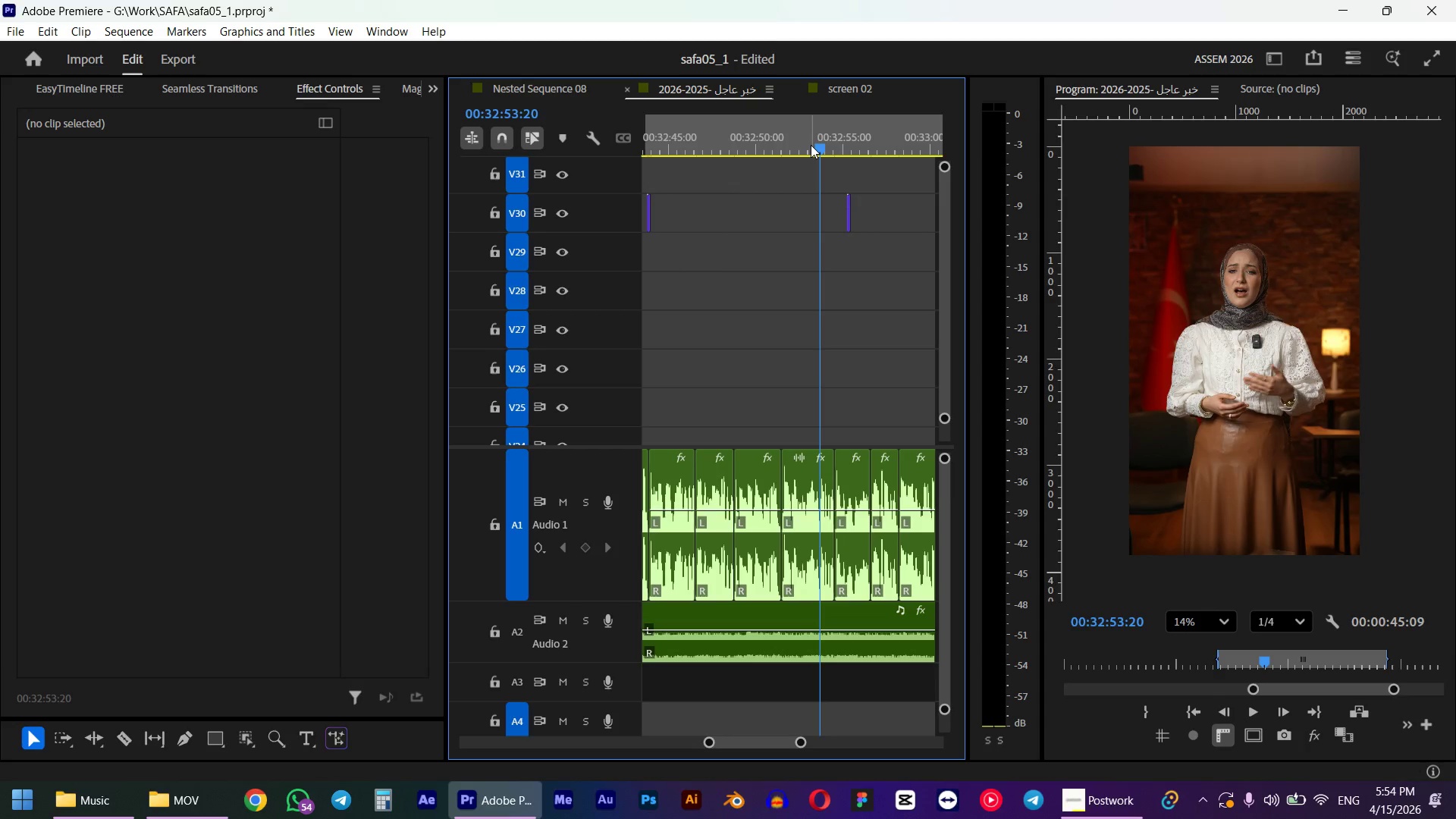 
left_click_drag(start_coordinate=[809, 146], to_coordinate=[785, 156])
 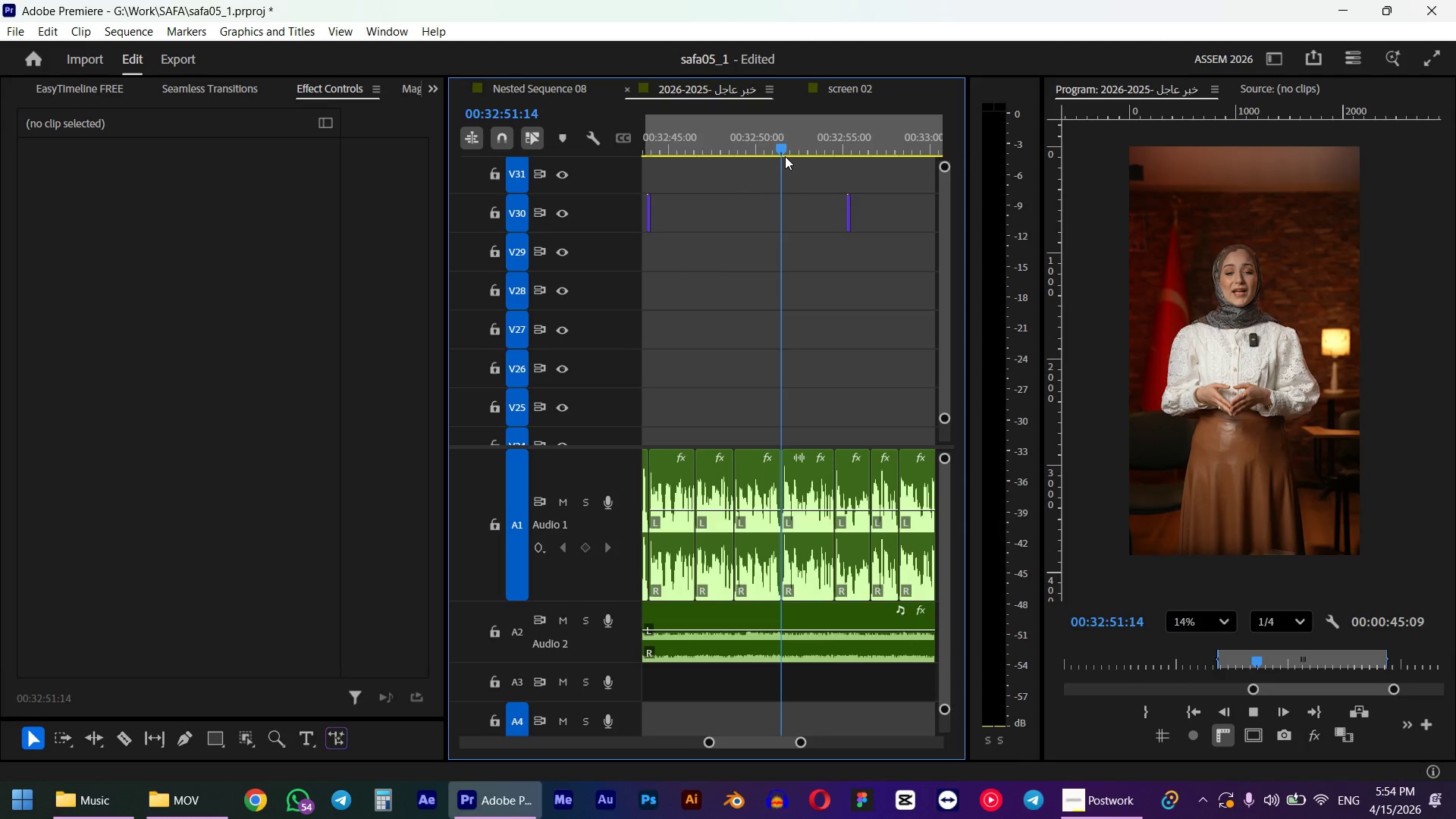 
hold_key(key=ShiftLeft, duration=0.77)
 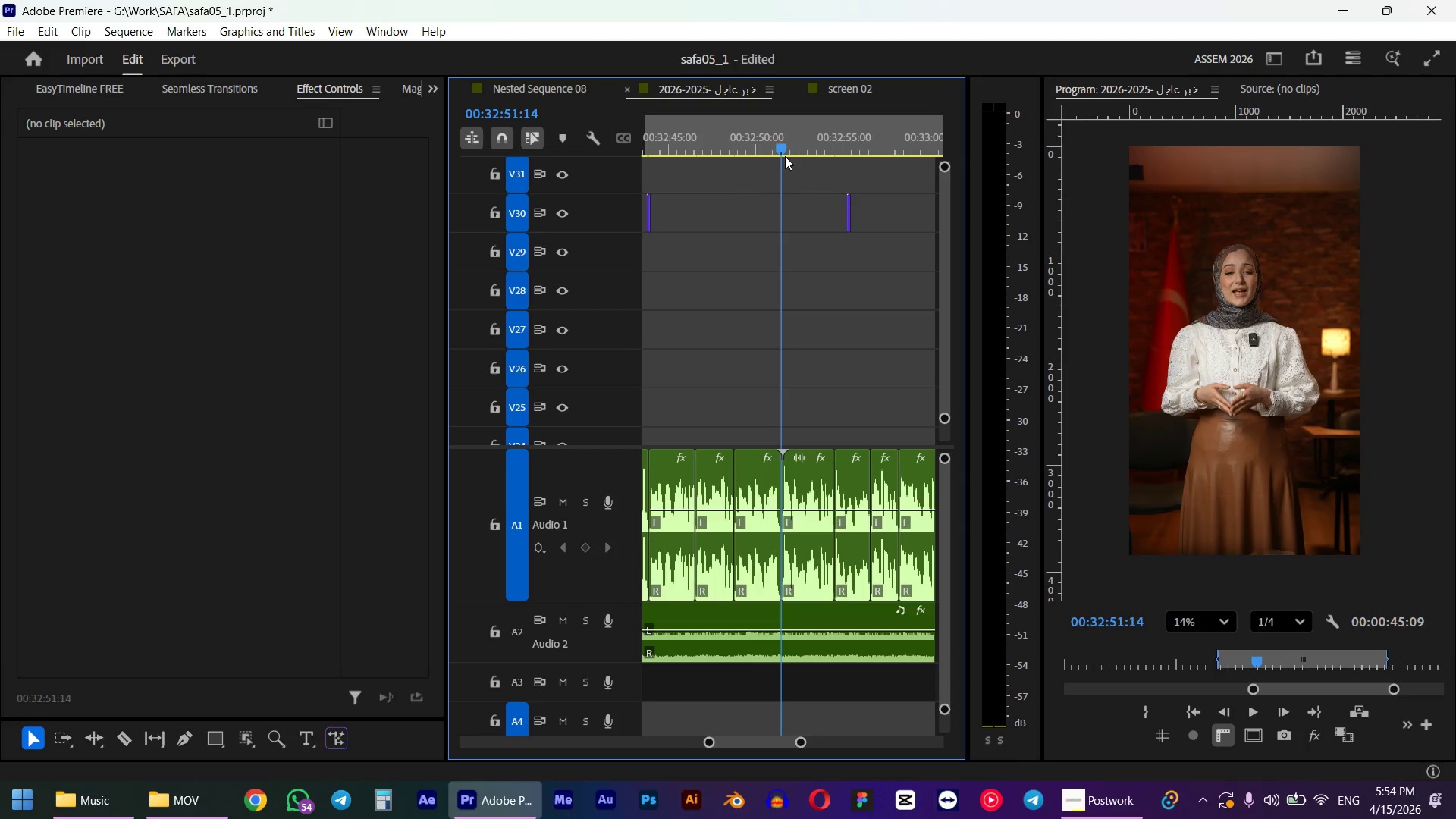 
key(Space)
 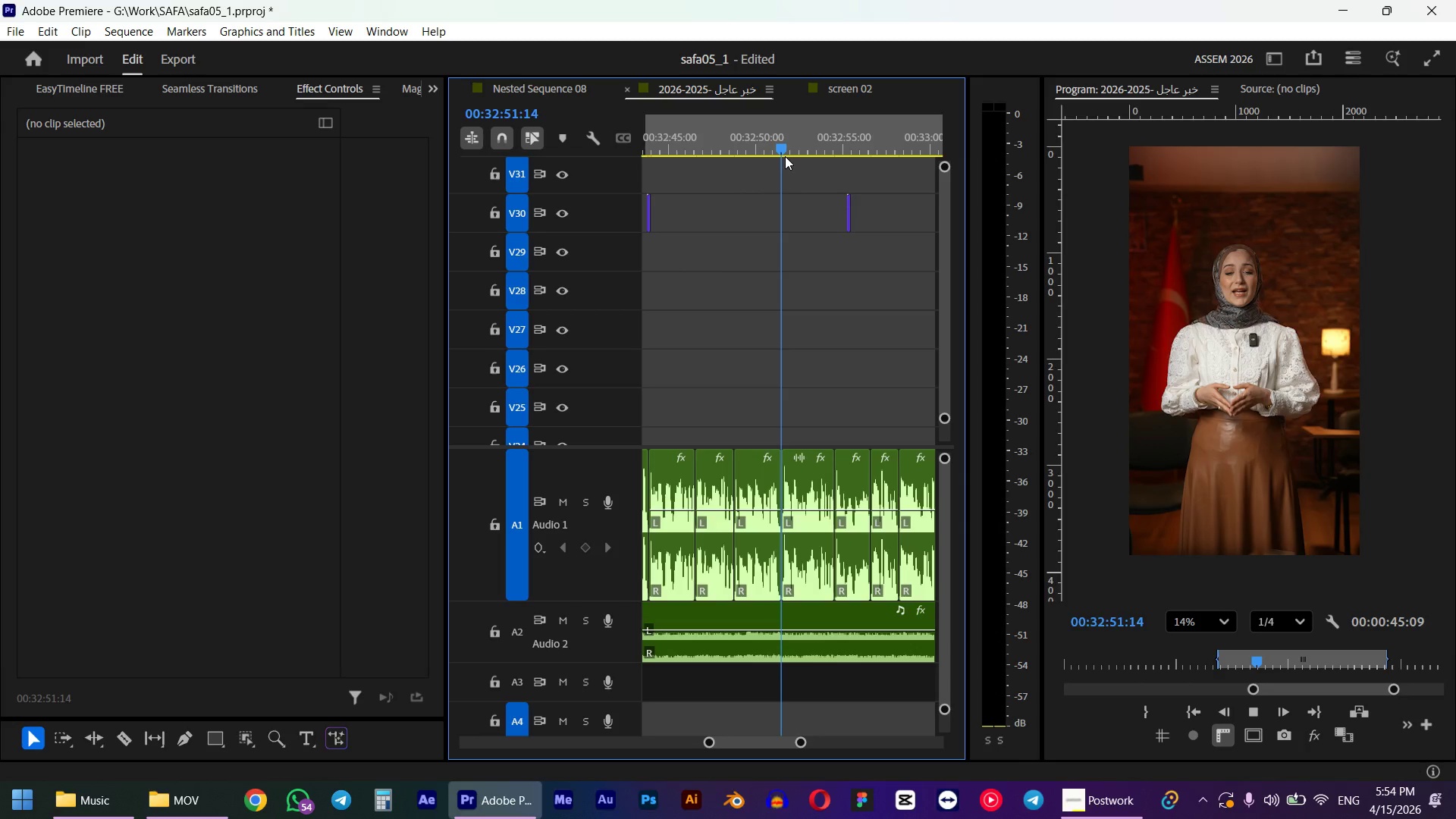 
key(Space)
 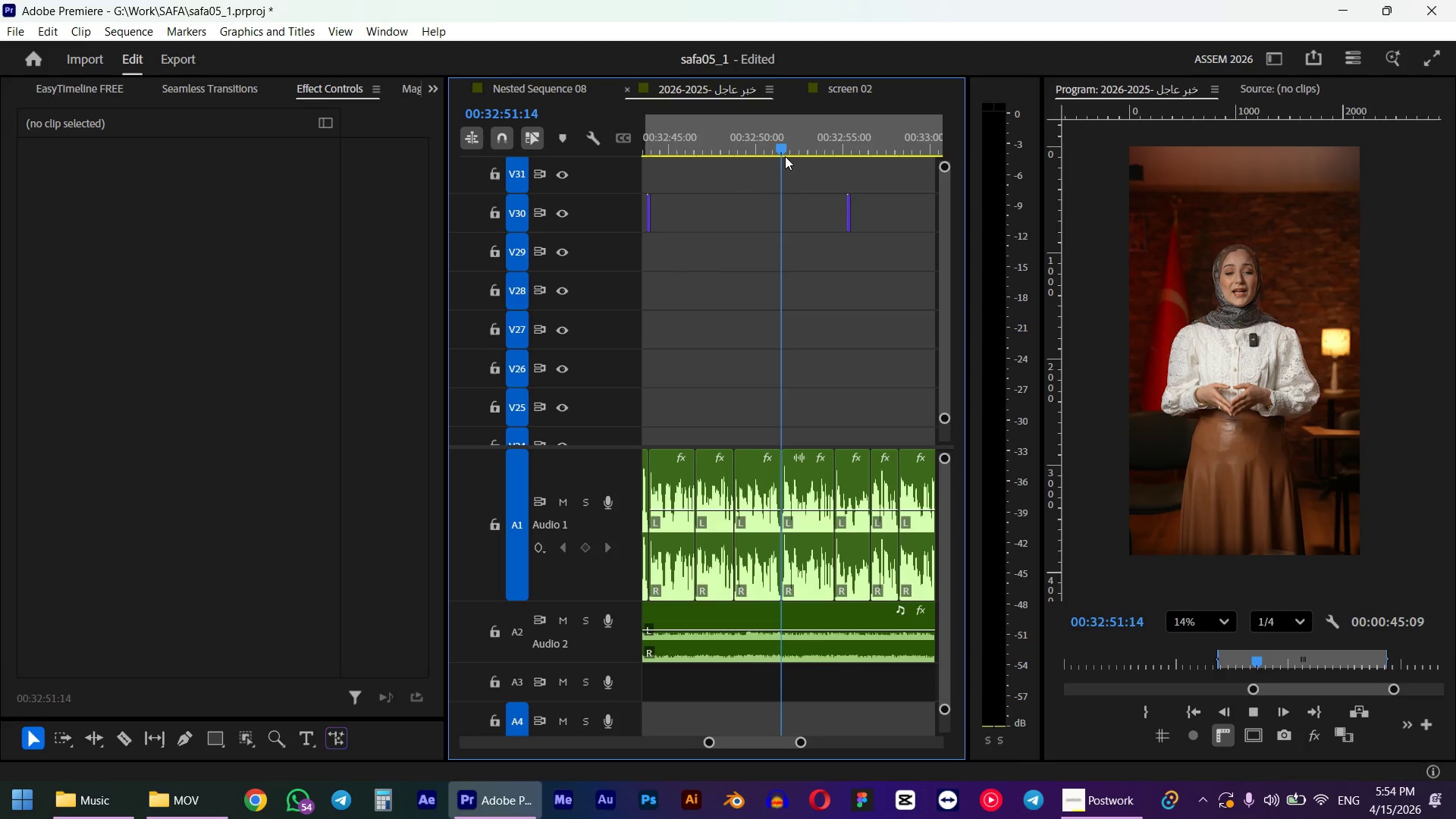 
left_click_drag(start_coordinate=[793, 145], to_coordinate=[778, 146])
 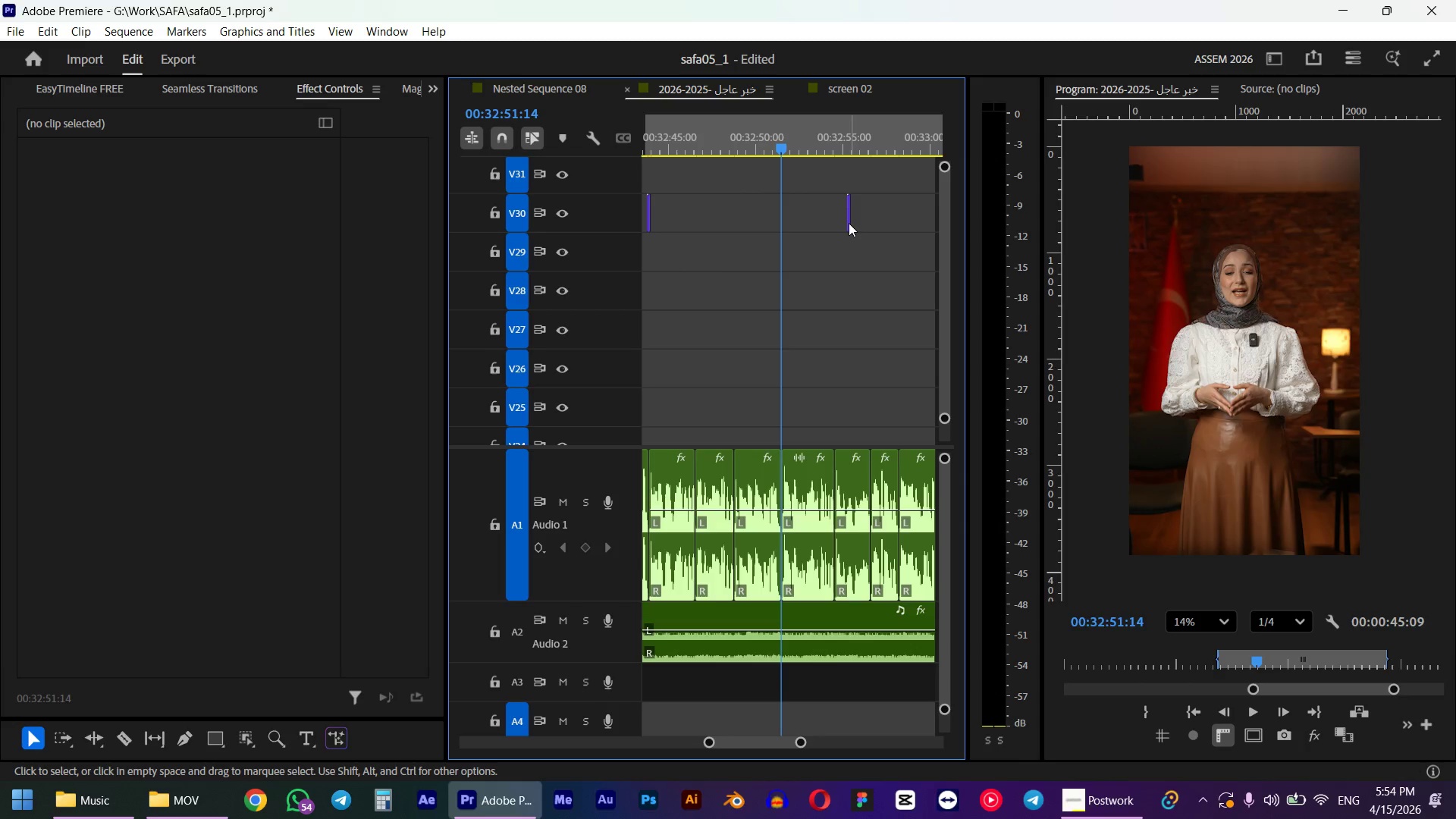 
hold_key(key=ShiftLeft, duration=0.5)
 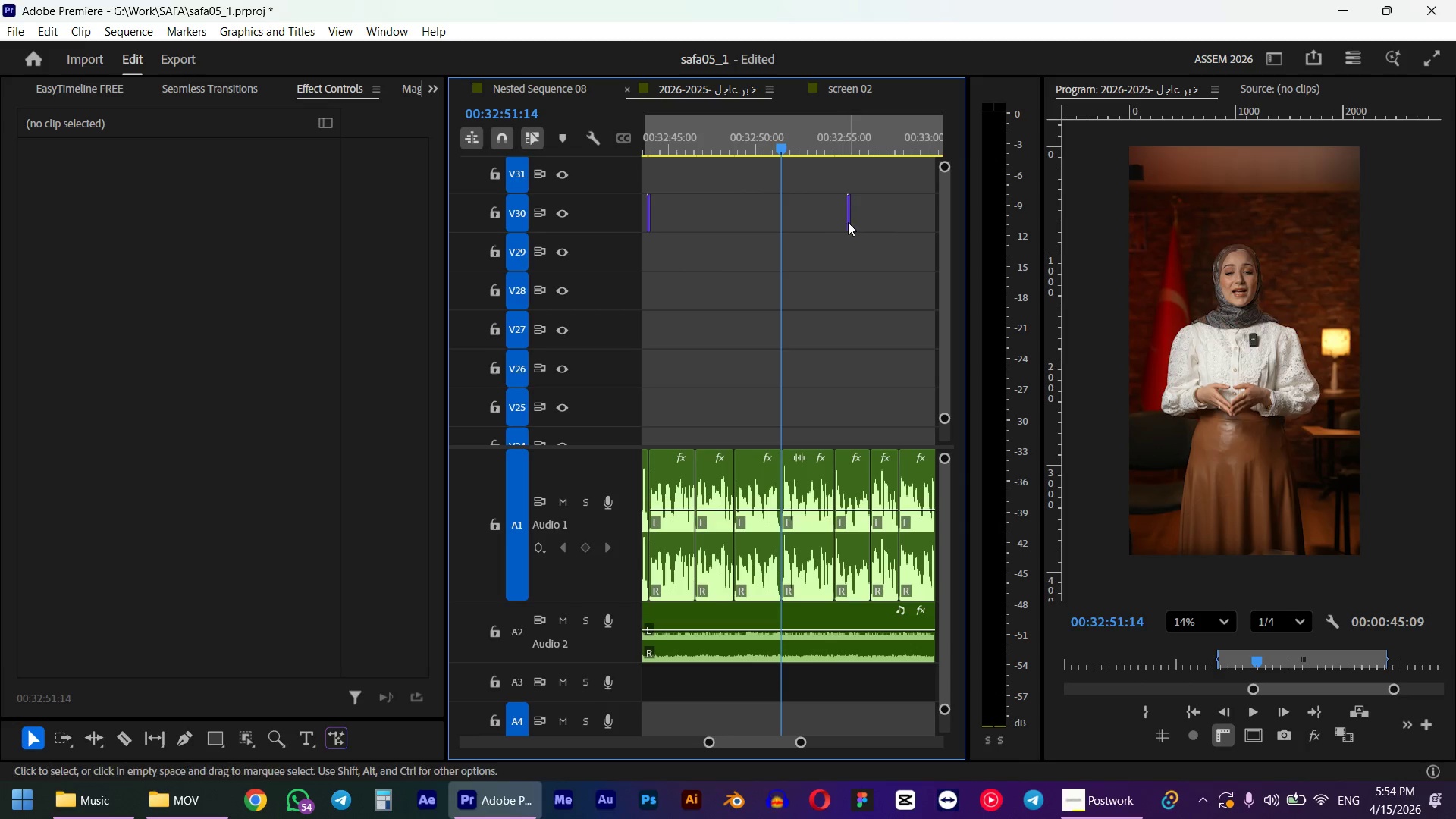 
left_click_drag(start_coordinate=[848, 222], to_coordinate=[781, 209])
 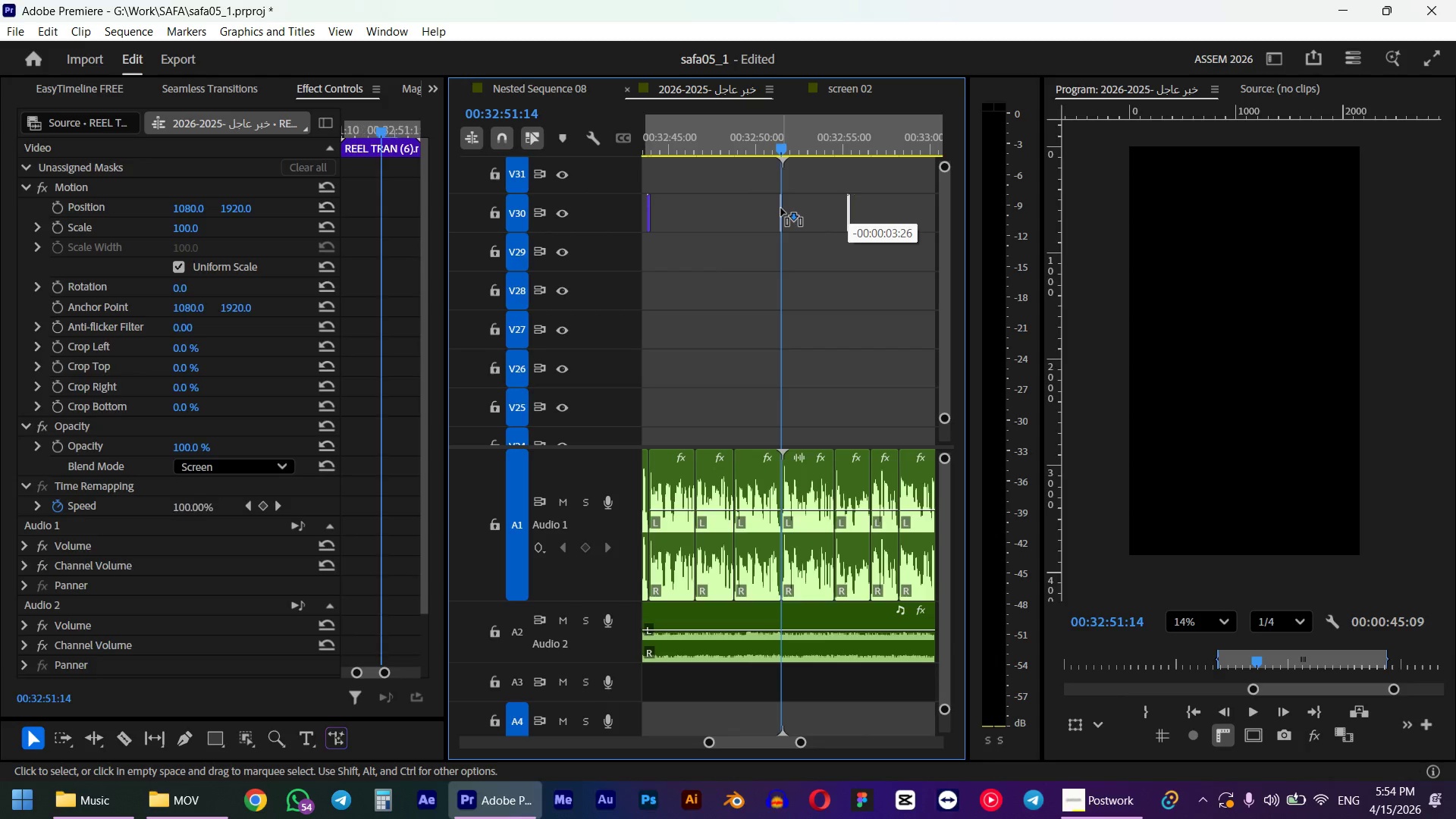 
hold_key(key=AltLeft, duration=2.72)
scroll: coordinate [792, 209], scroll_direction: up, amount: 22.0
 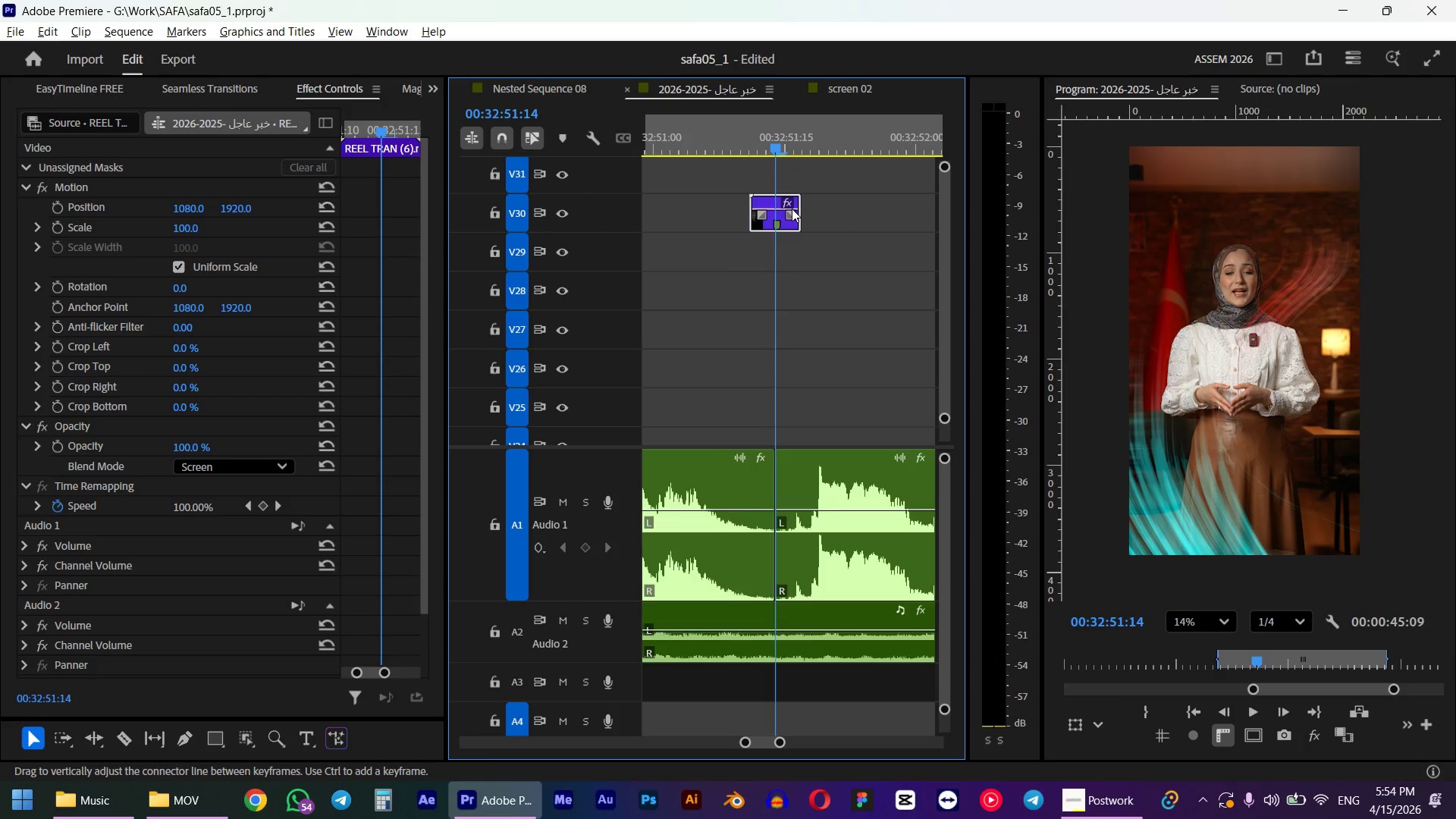 
scroll: coordinate [792, 209], scroll_direction: down, amount: 10.0
 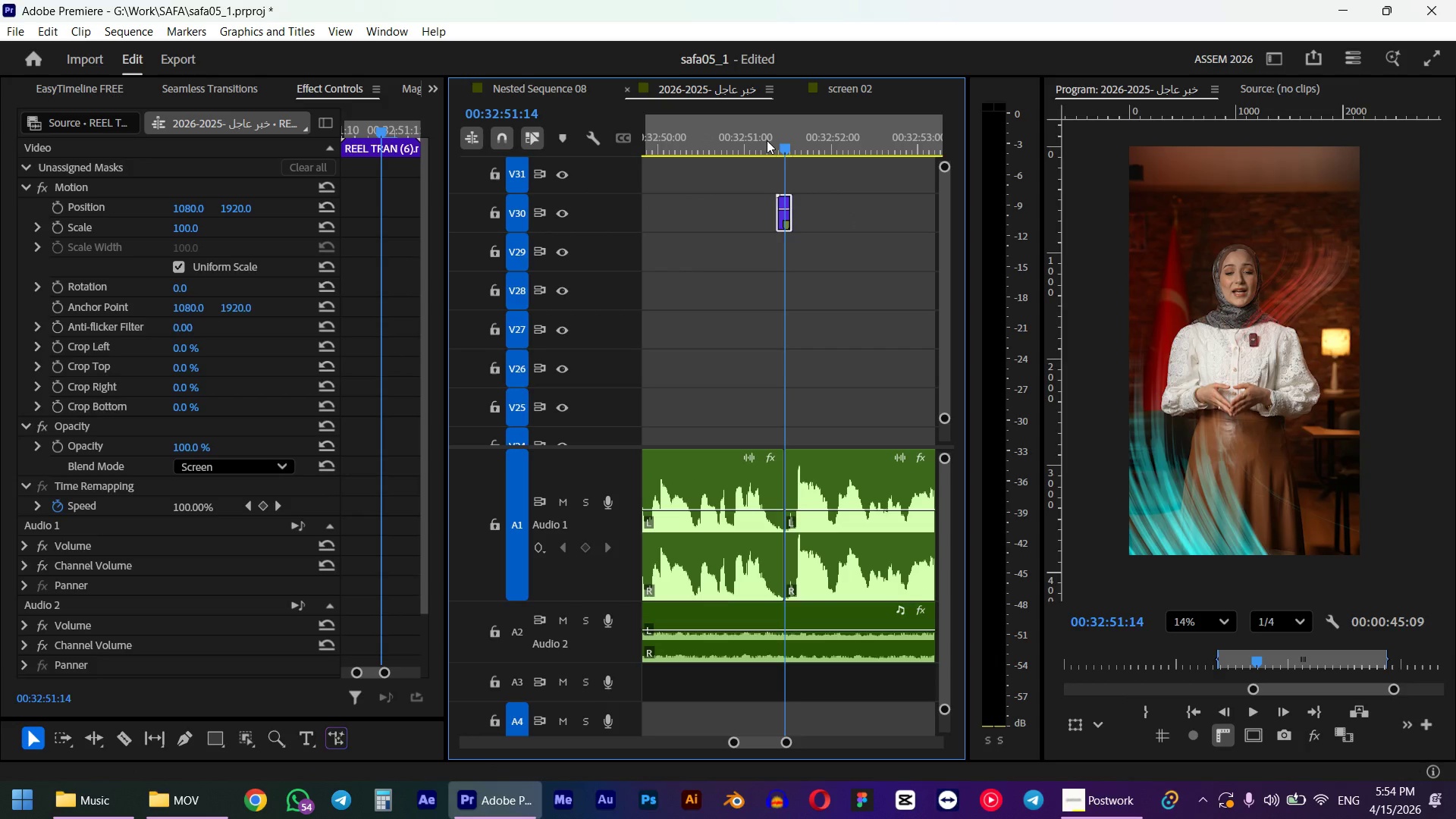 
left_click([764, 142])
 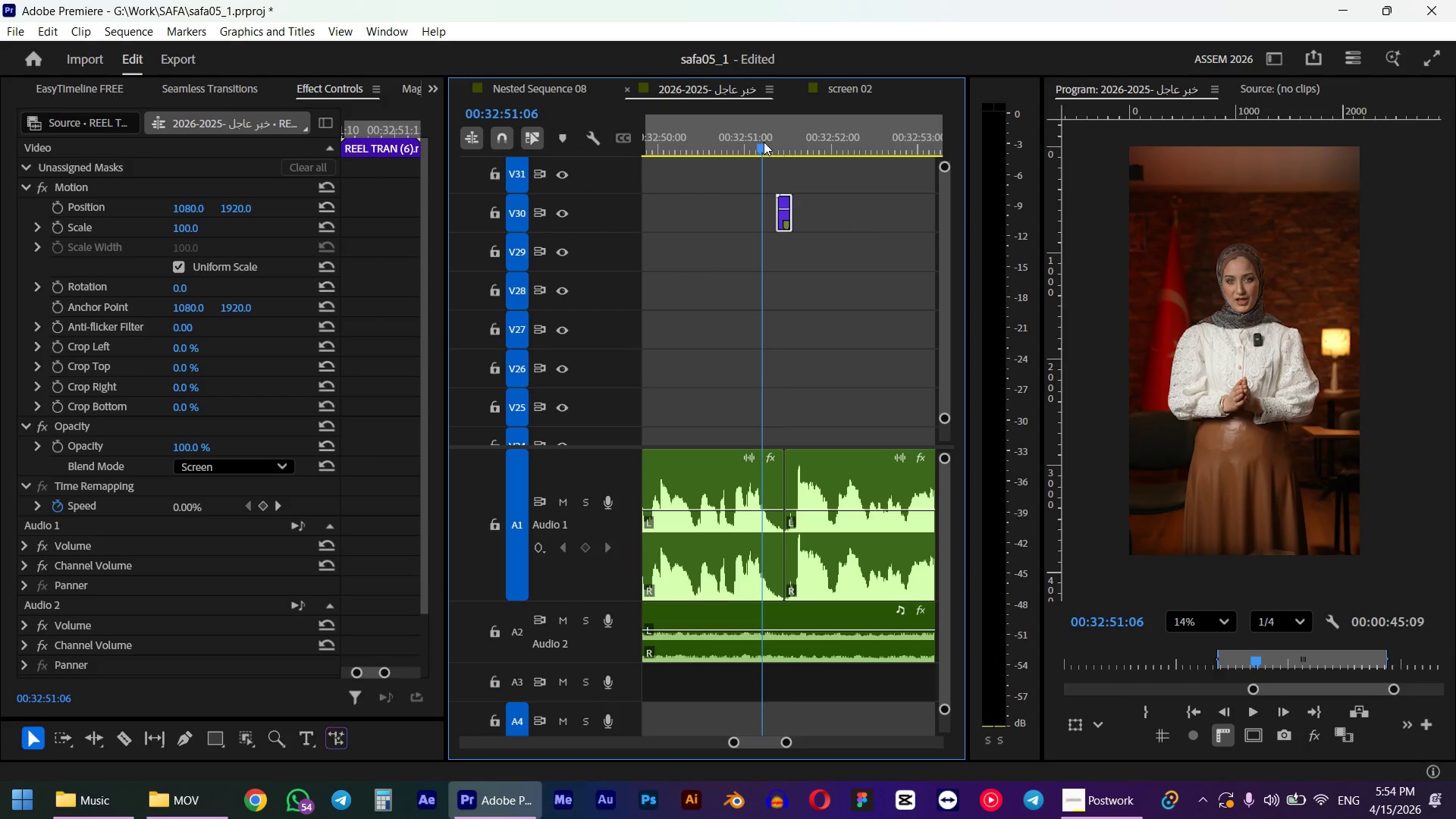 
key(Space)
 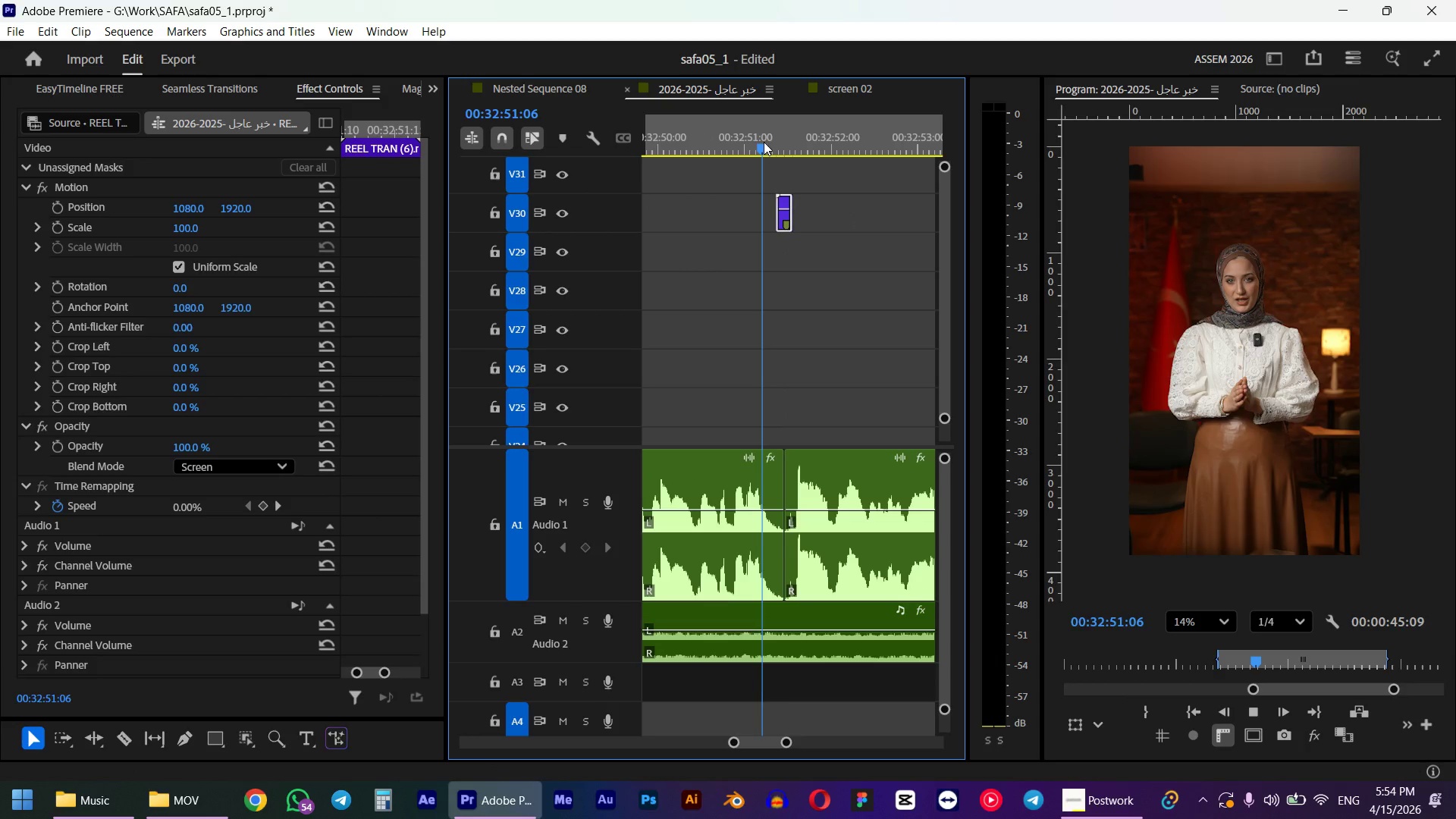 
hold_key(key=AltLeft, duration=1.39)
scroll: coordinate [856, 306], scroll_direction: down, amount: 18.0
 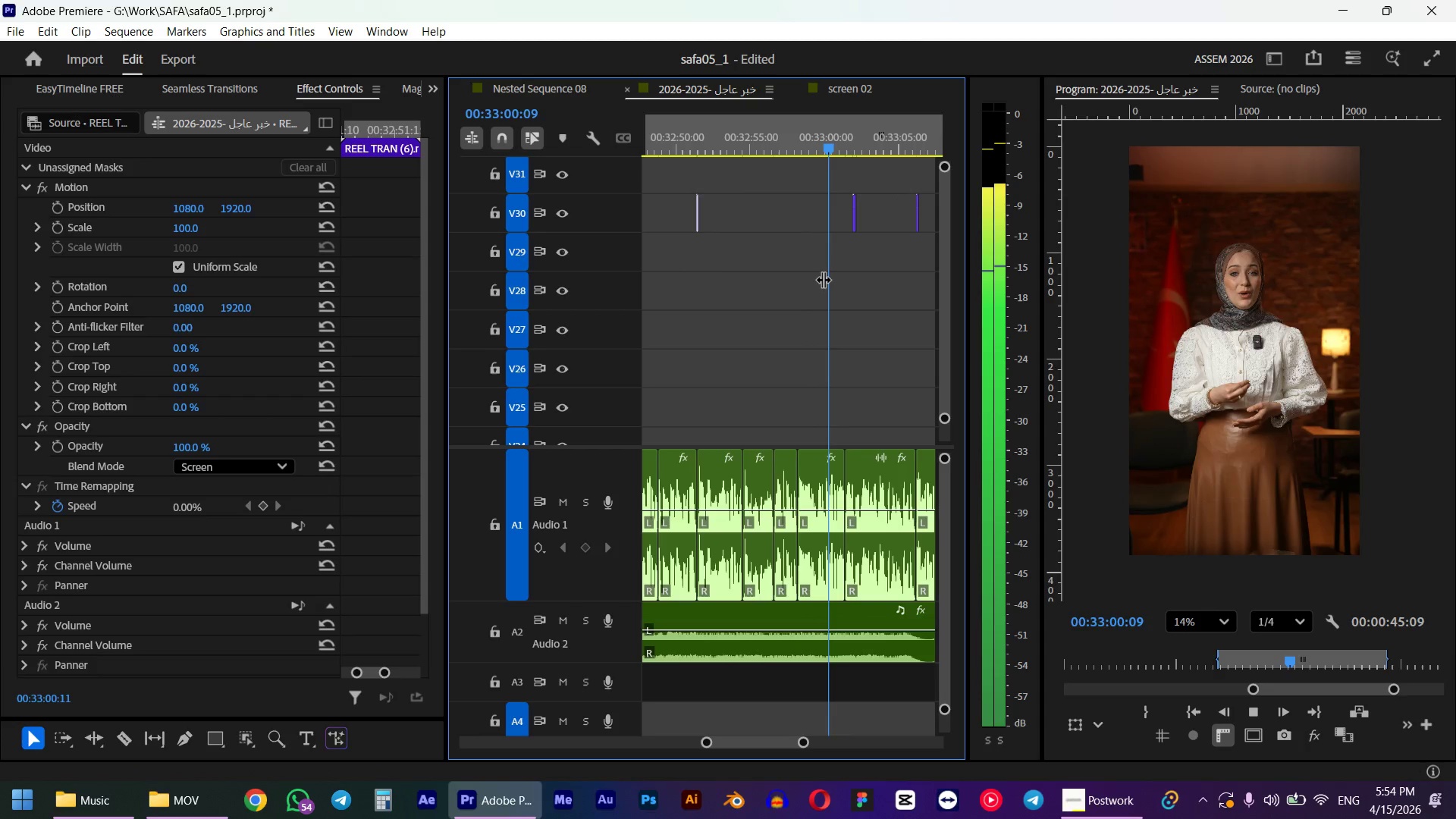 
left_click([860, 221])
 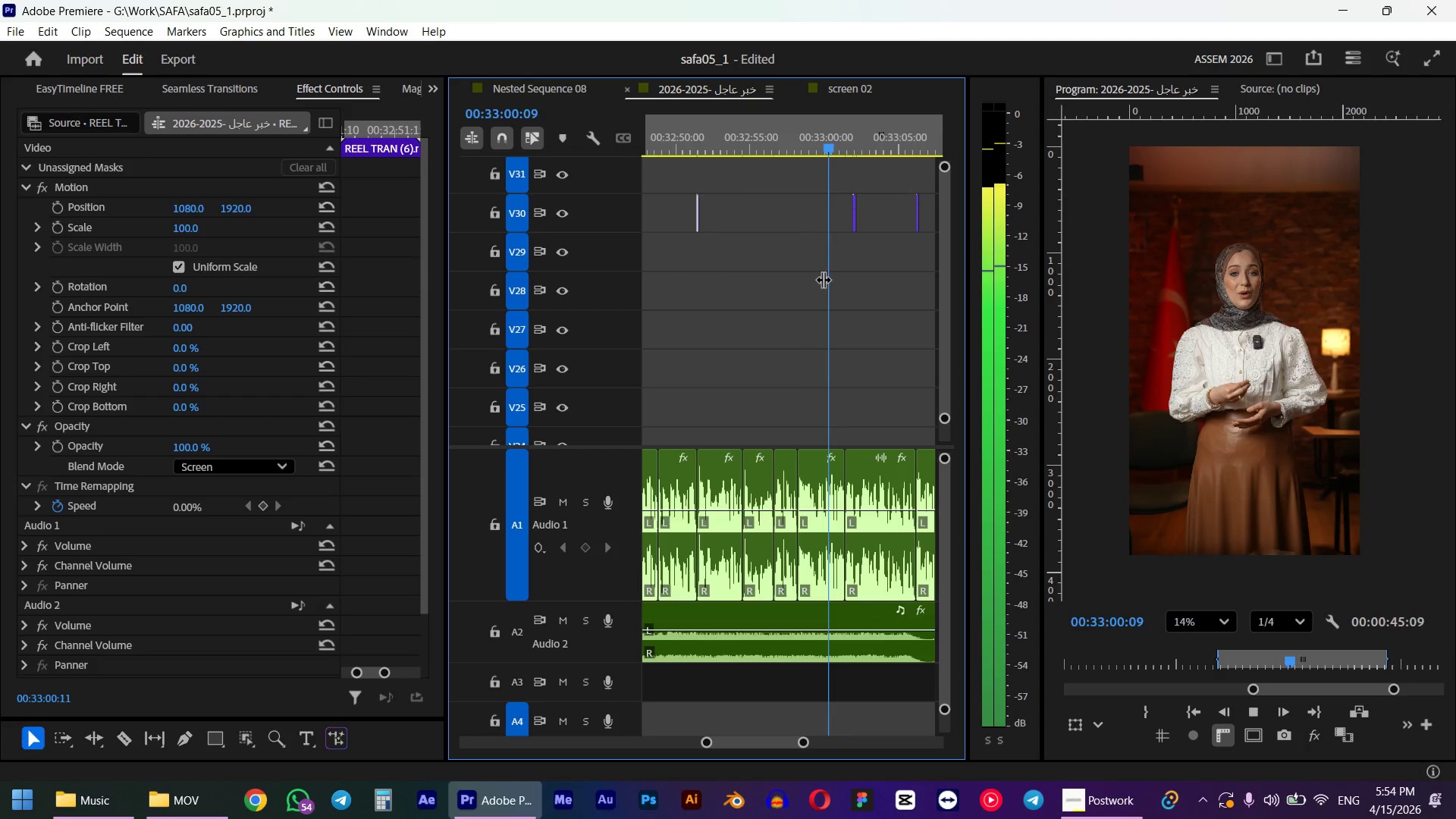 
key(Space)
 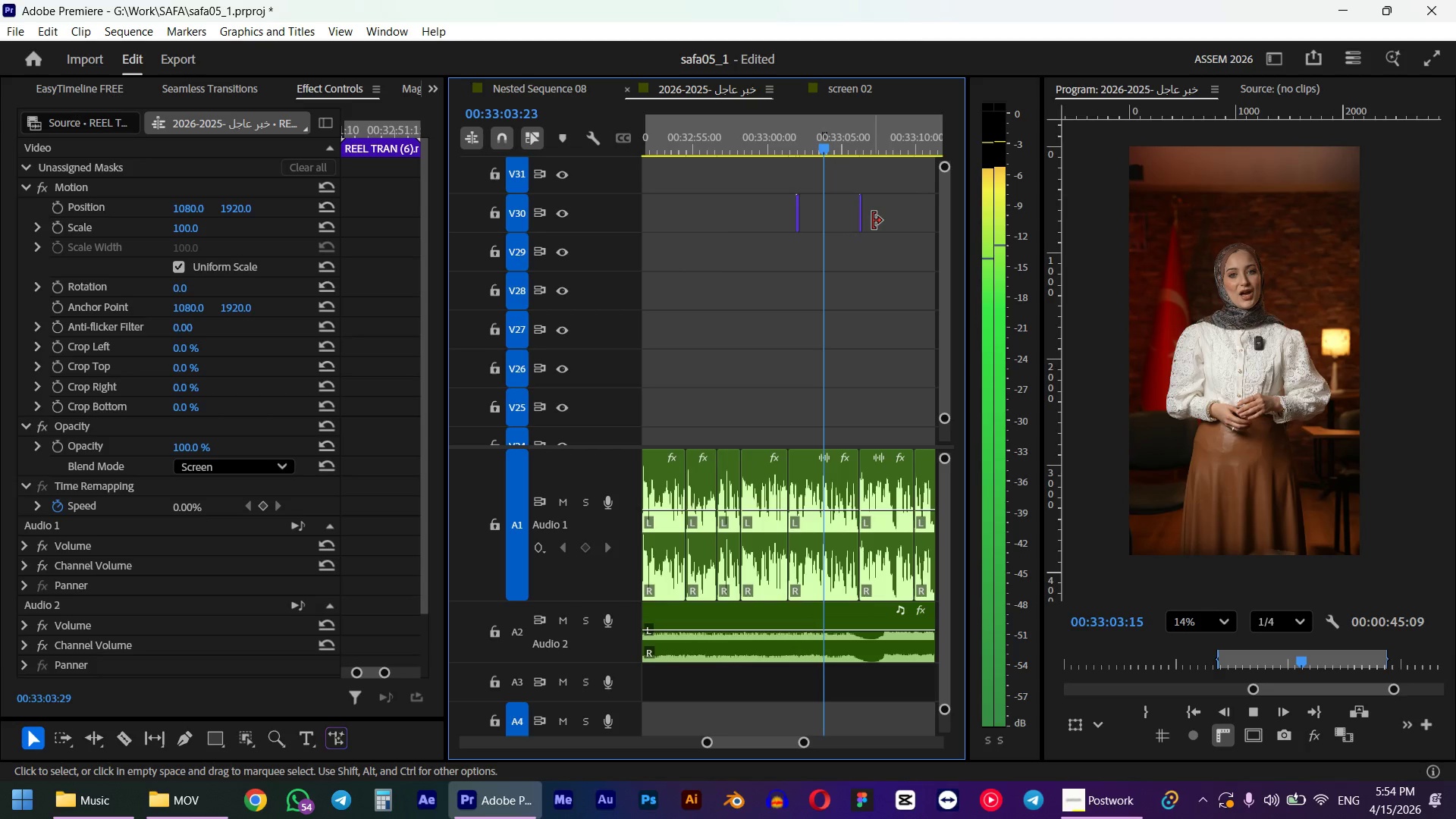 
hold_key(key=AltLeft, duration=1.69)
scroll: coordinate [772, 212], scroll_direction: up, amount: 18.0
 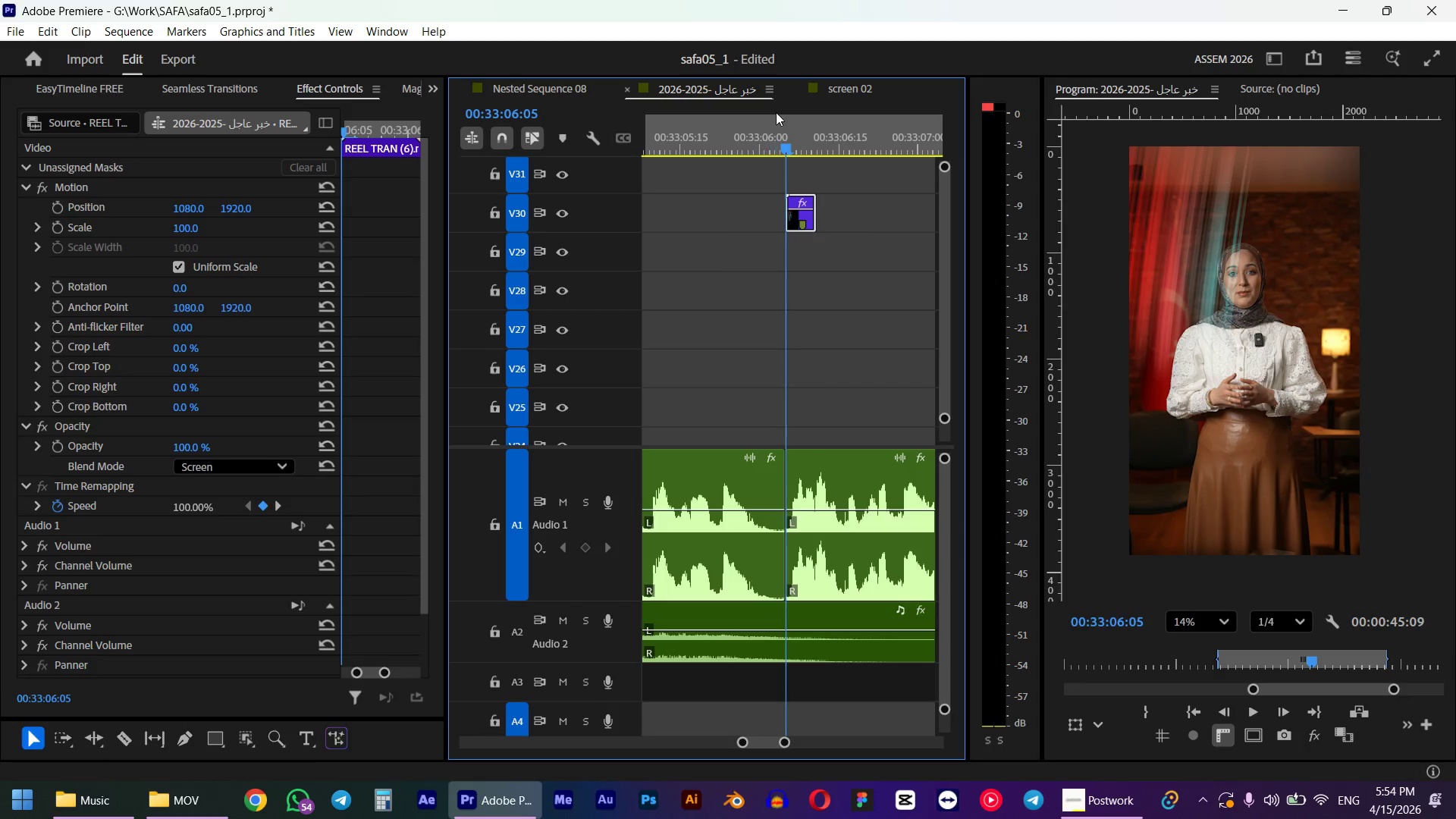 
left_click_drag(start_coordinate=[787, 147], to_coordinate=[777, 149])
 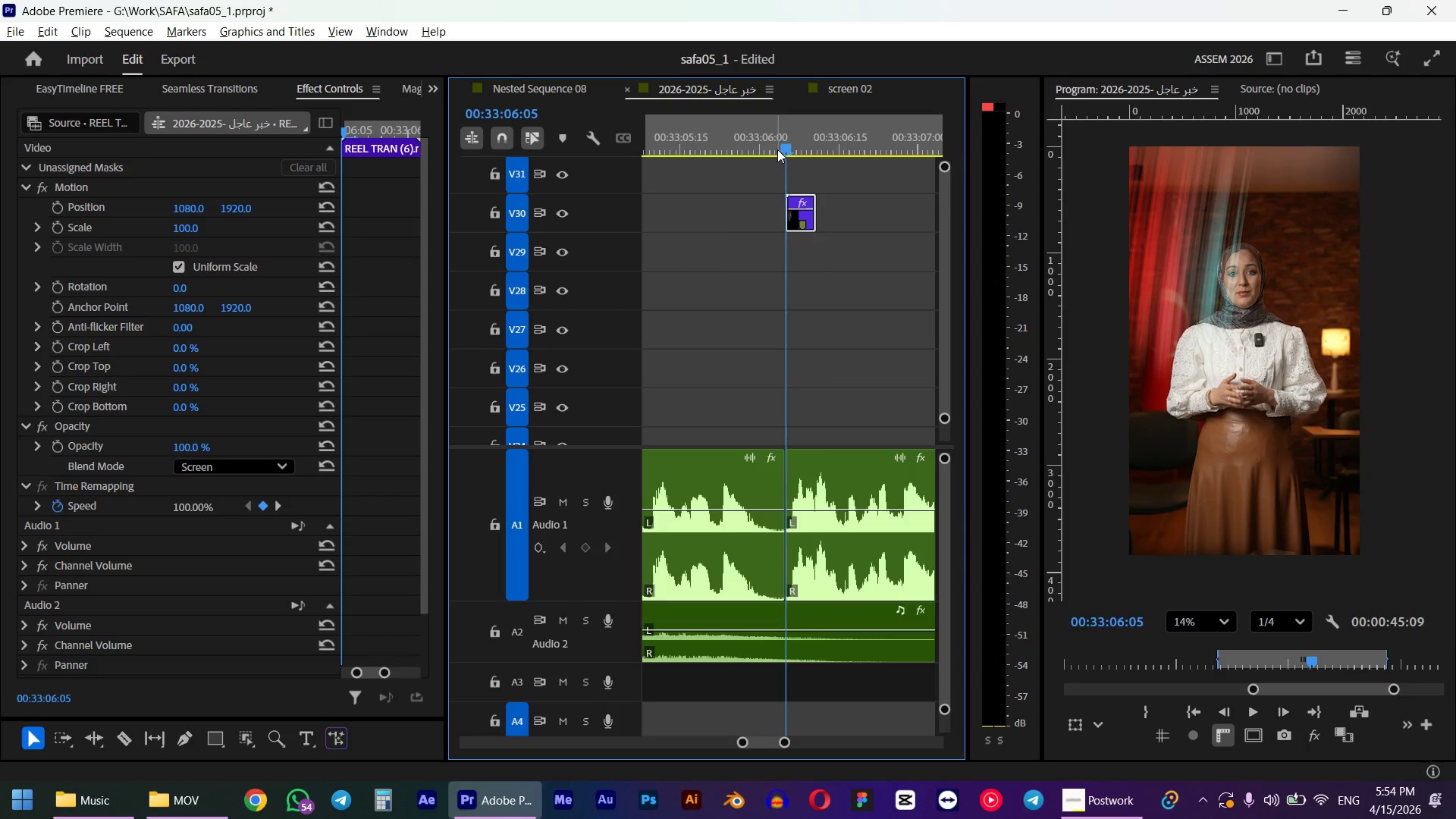 
hold_key(key=ShiftLeft, duration=0.47)
 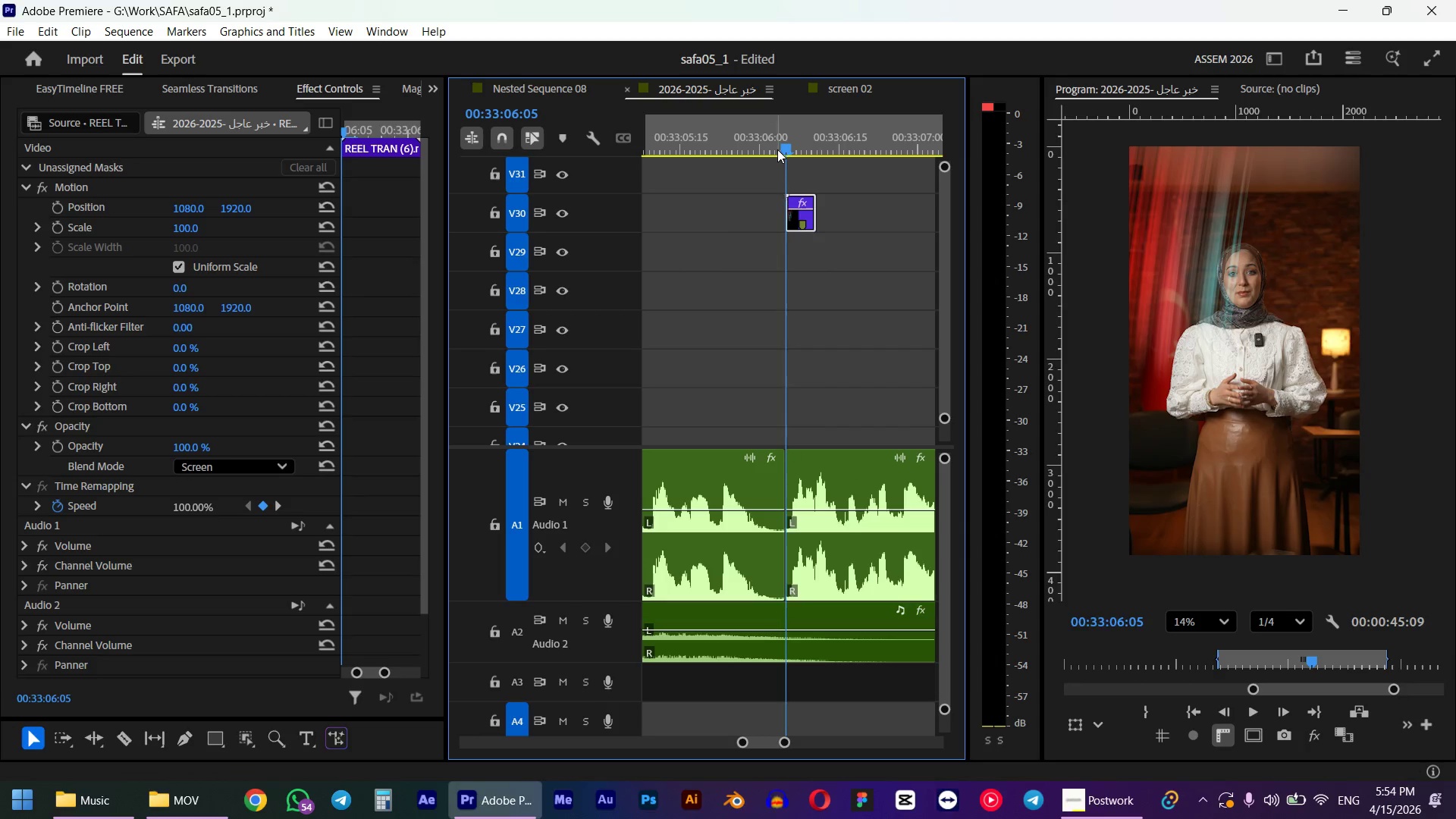 
key(Alt+ArrowLeft)
 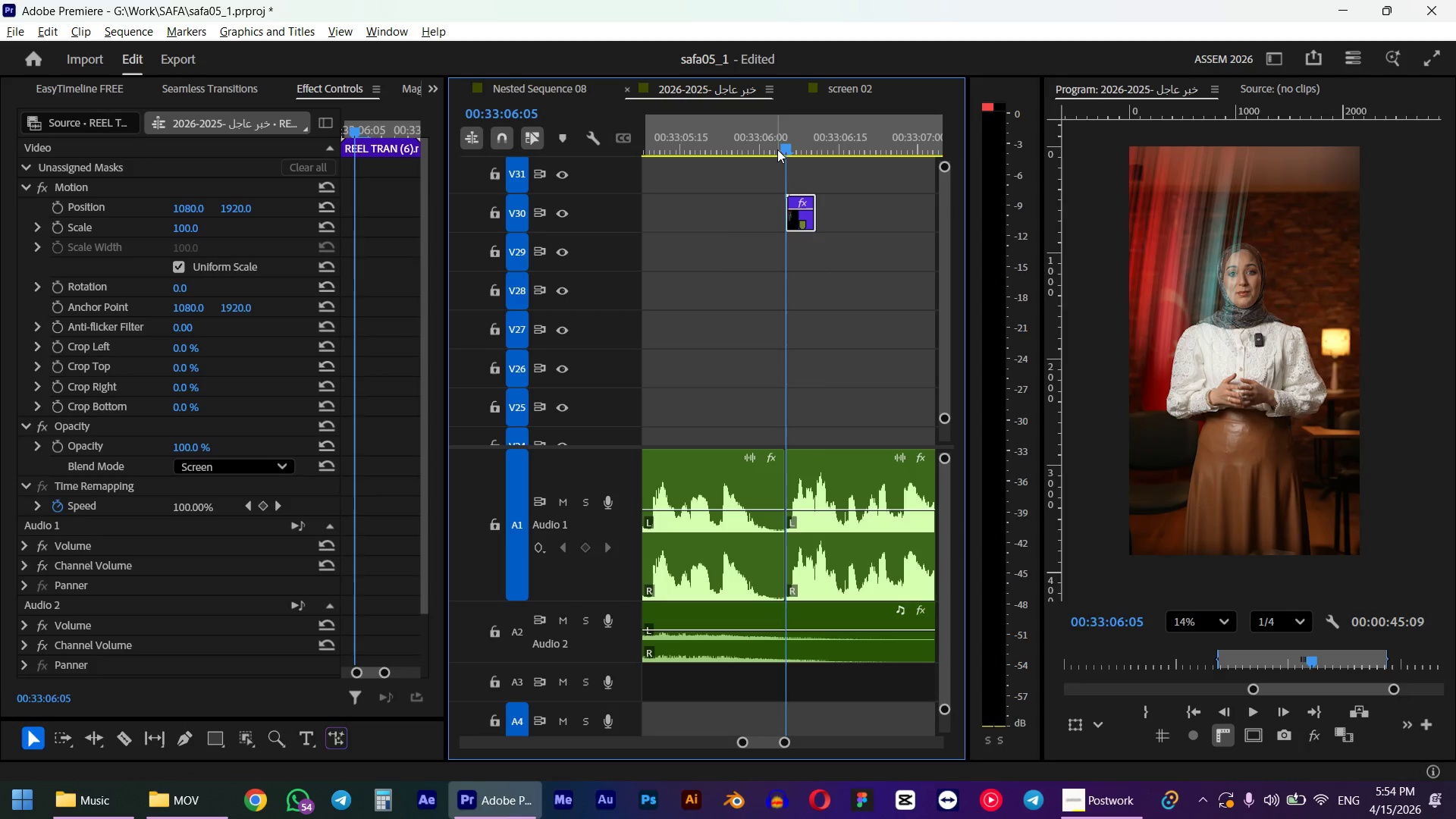 
key(Alt+ArrowLeft)
 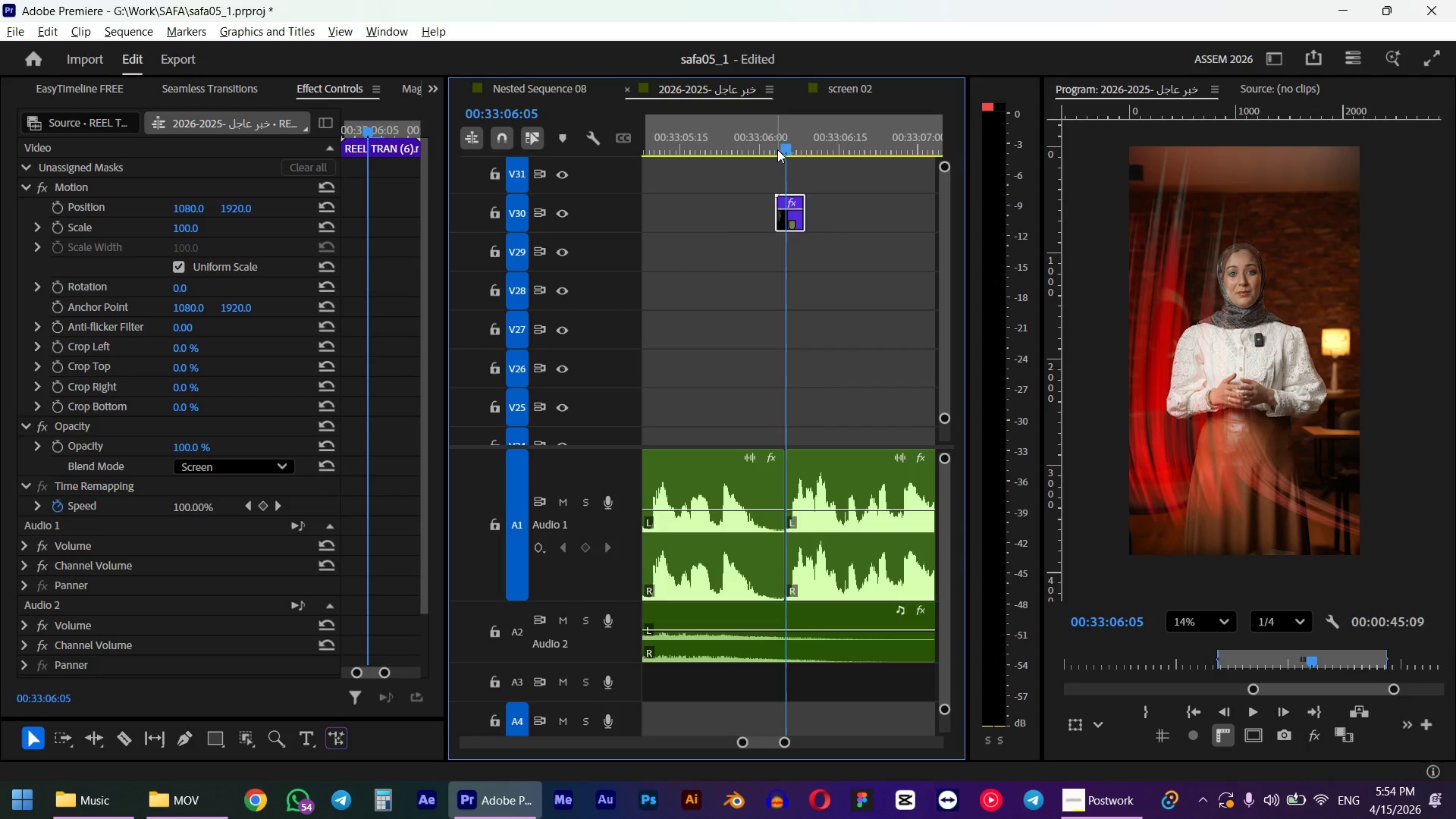 
key(Alt+ArrowLeft)
 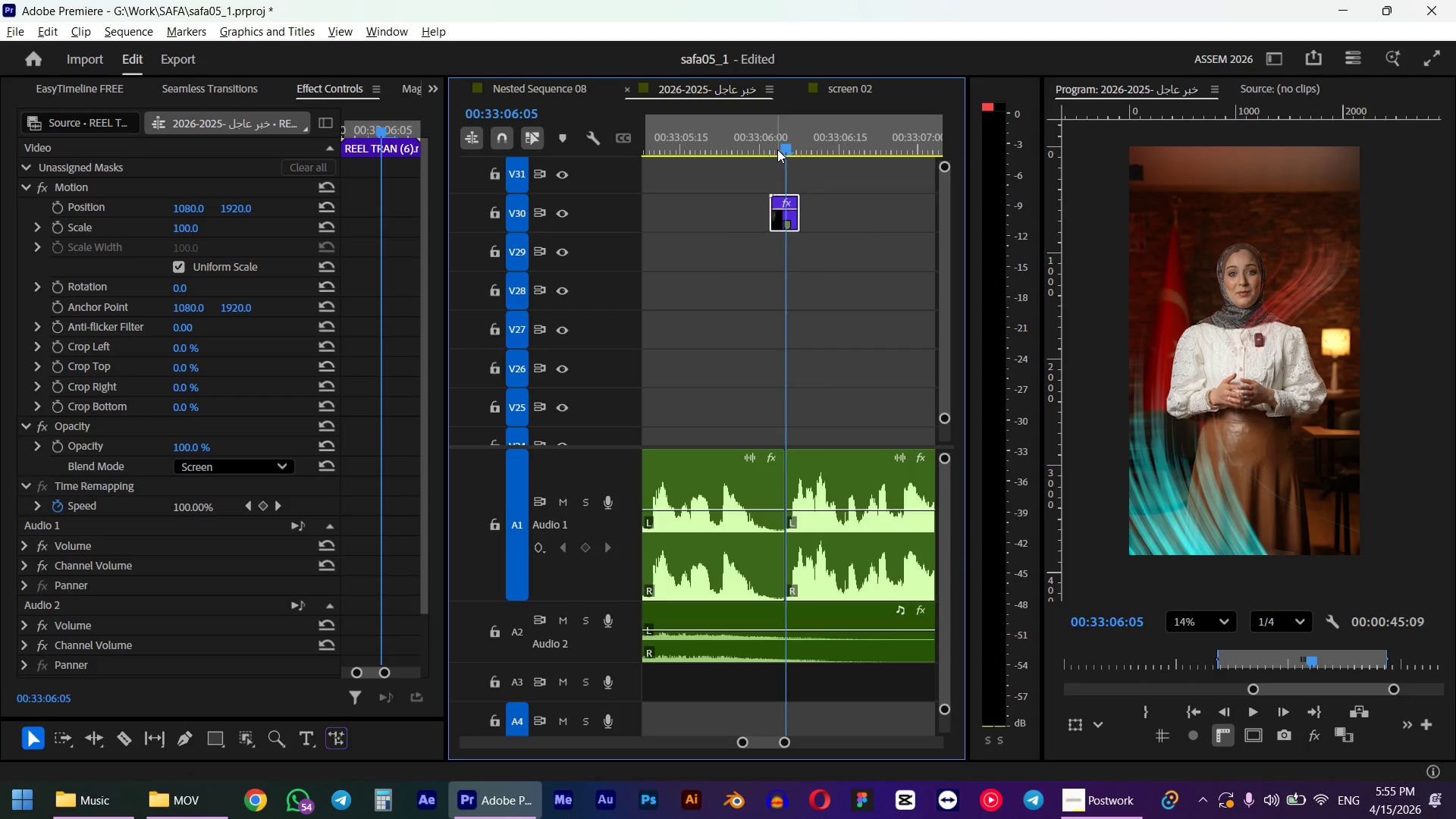 
key(Alt+ArrowLeft)
 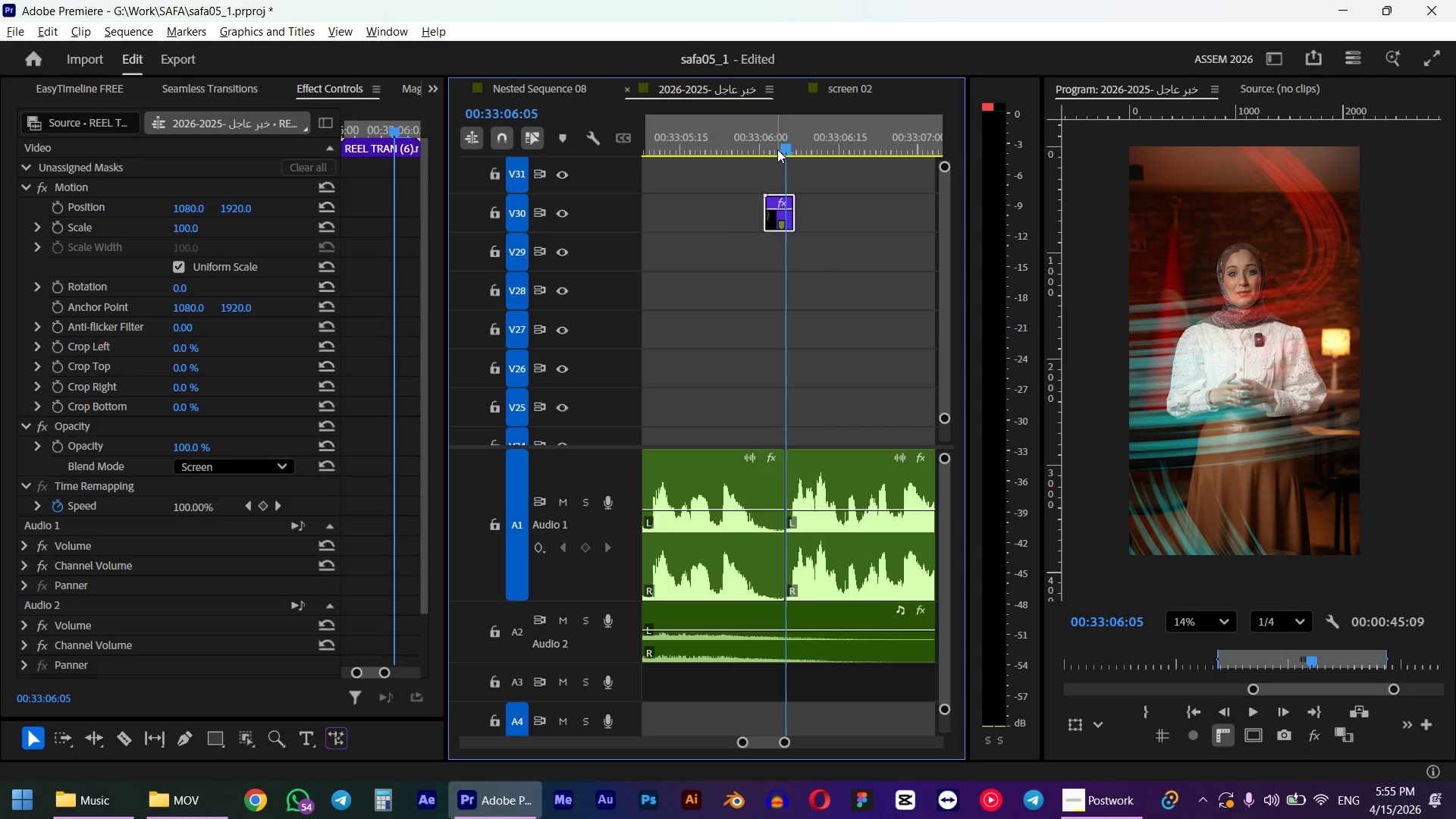 
key(Alt+ArrowRight)
 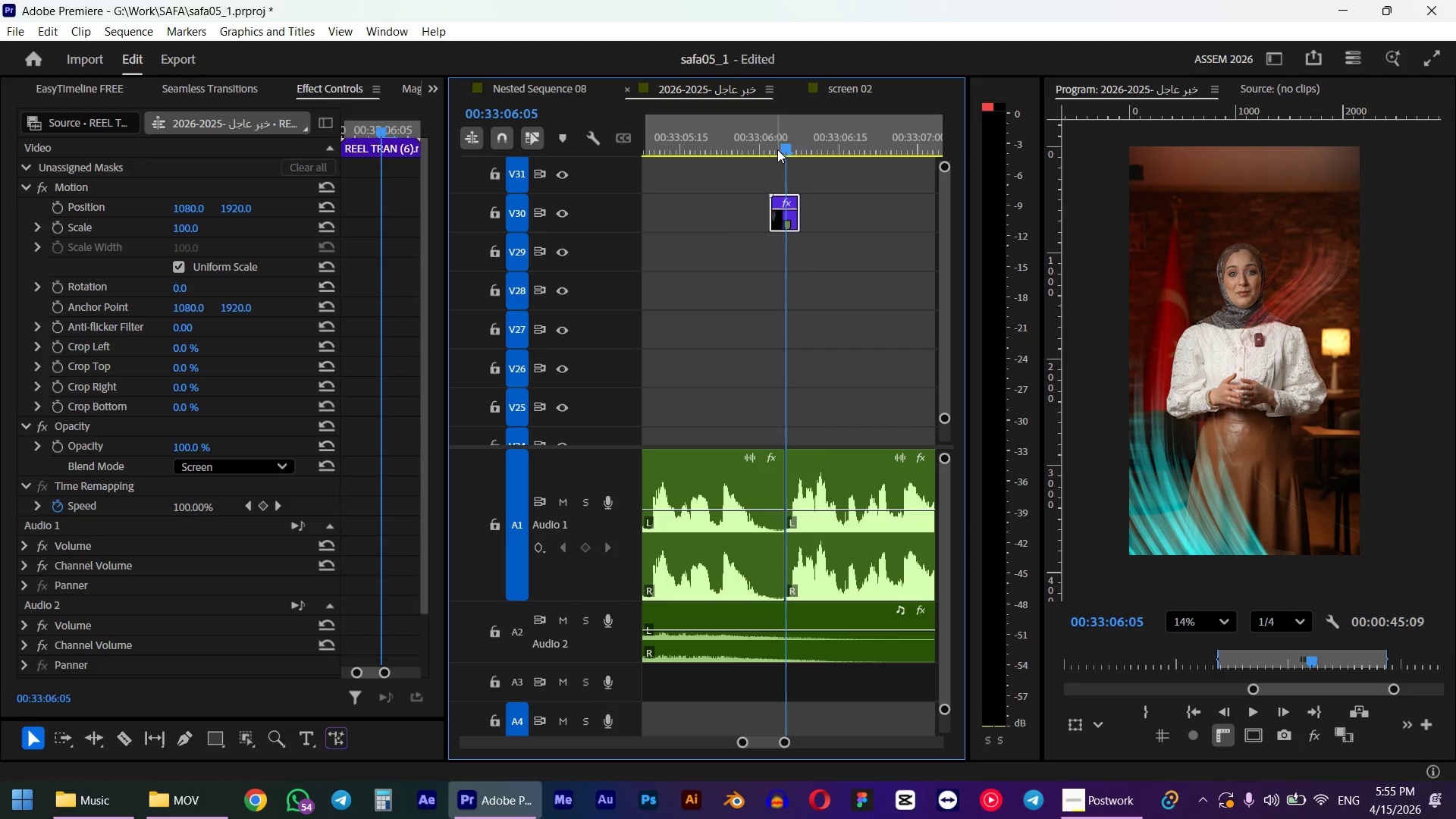 
hold_key(key=AltLeft, duration=1.72)